 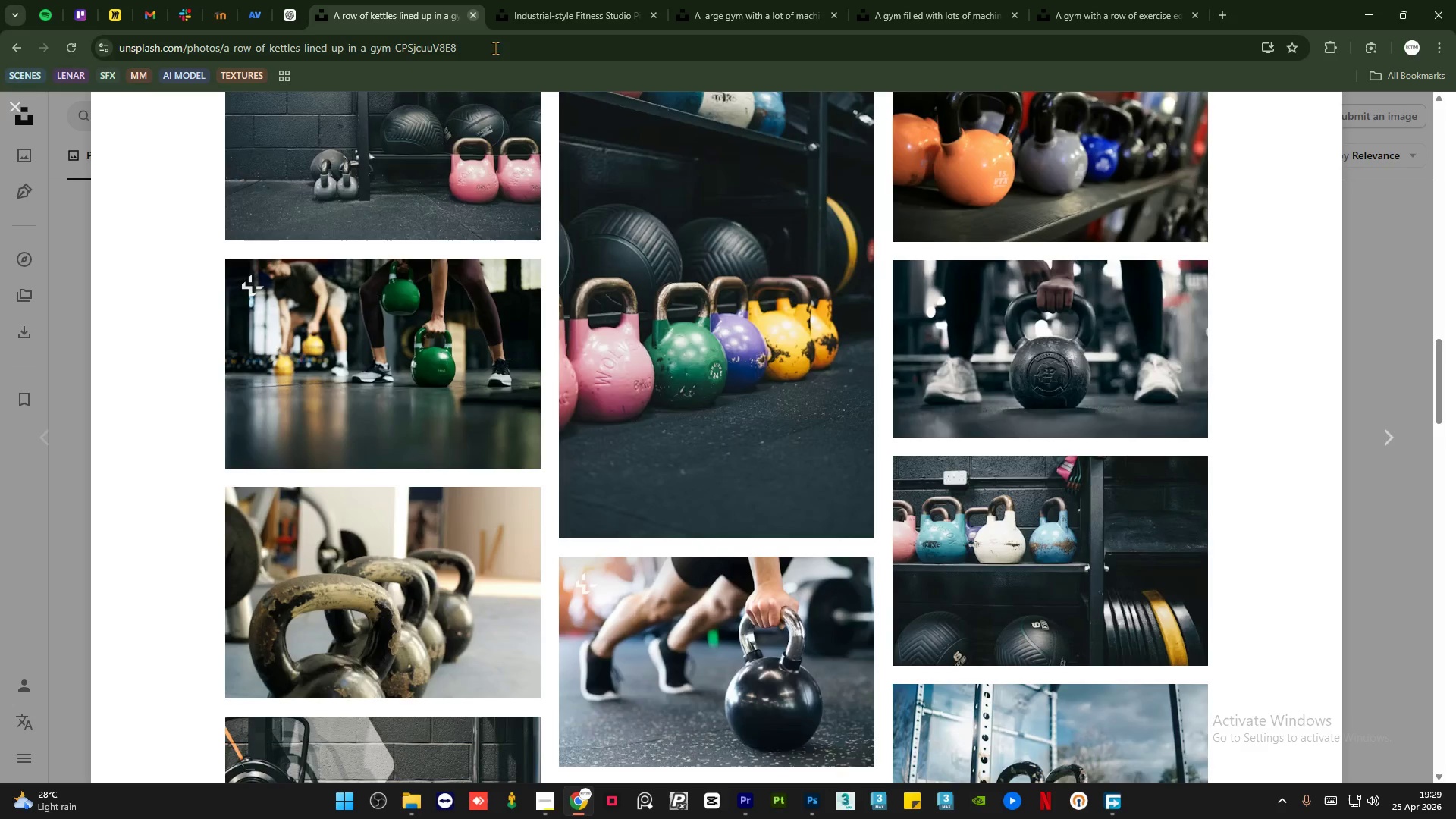 
left_click([1174, 405])
 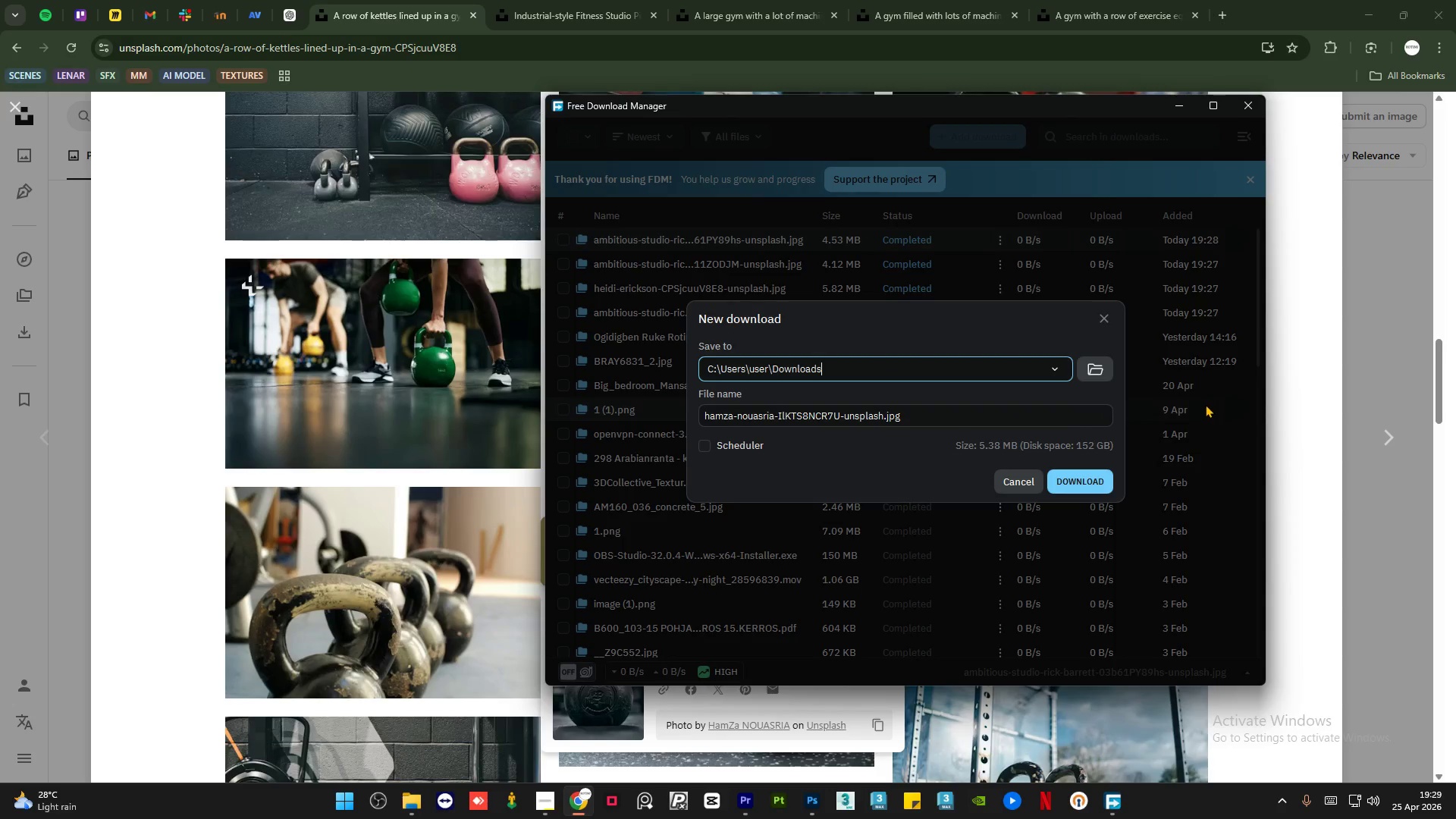 
left_click([1087, 472])
 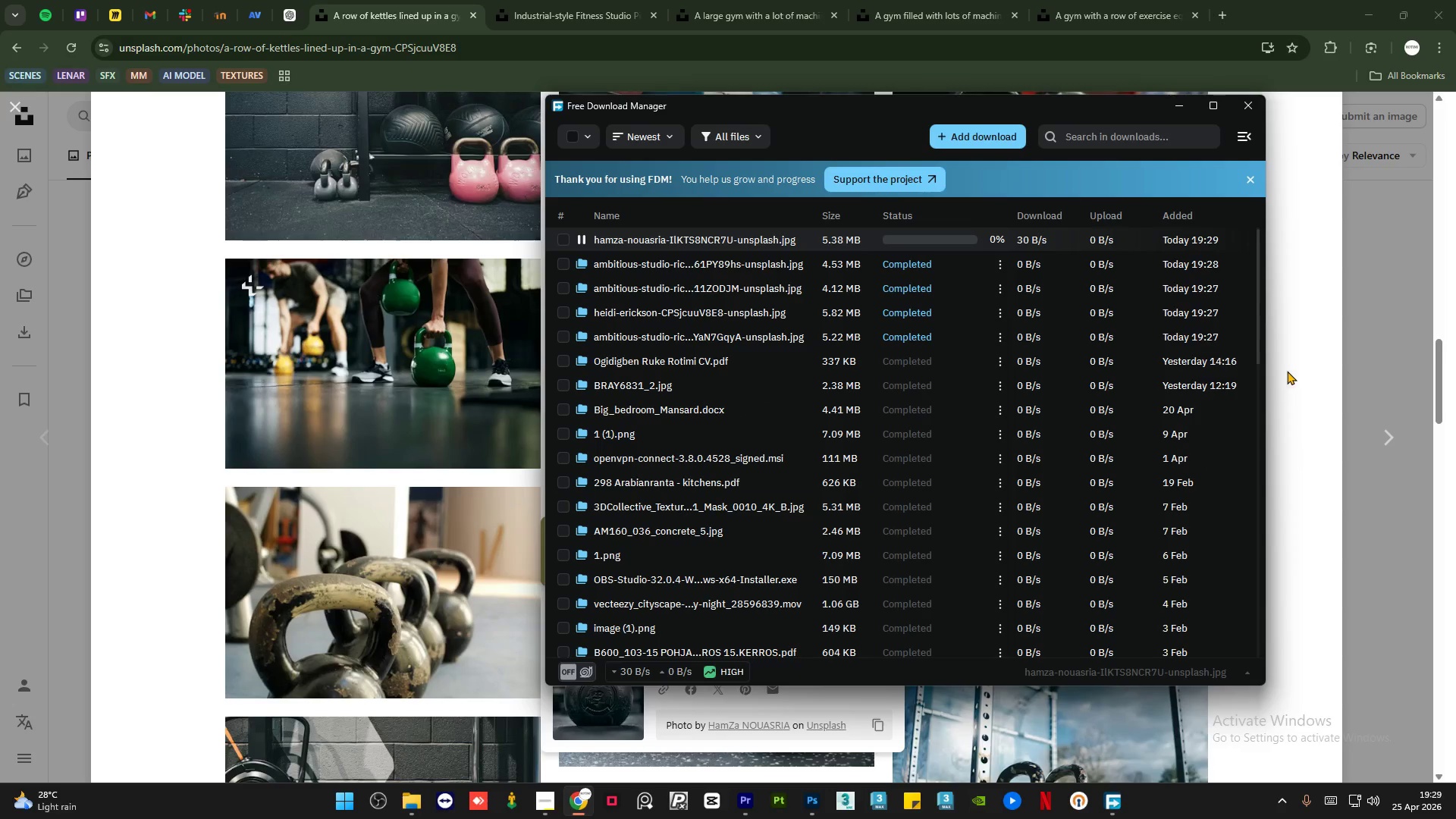 
left_click([1322, 351])
 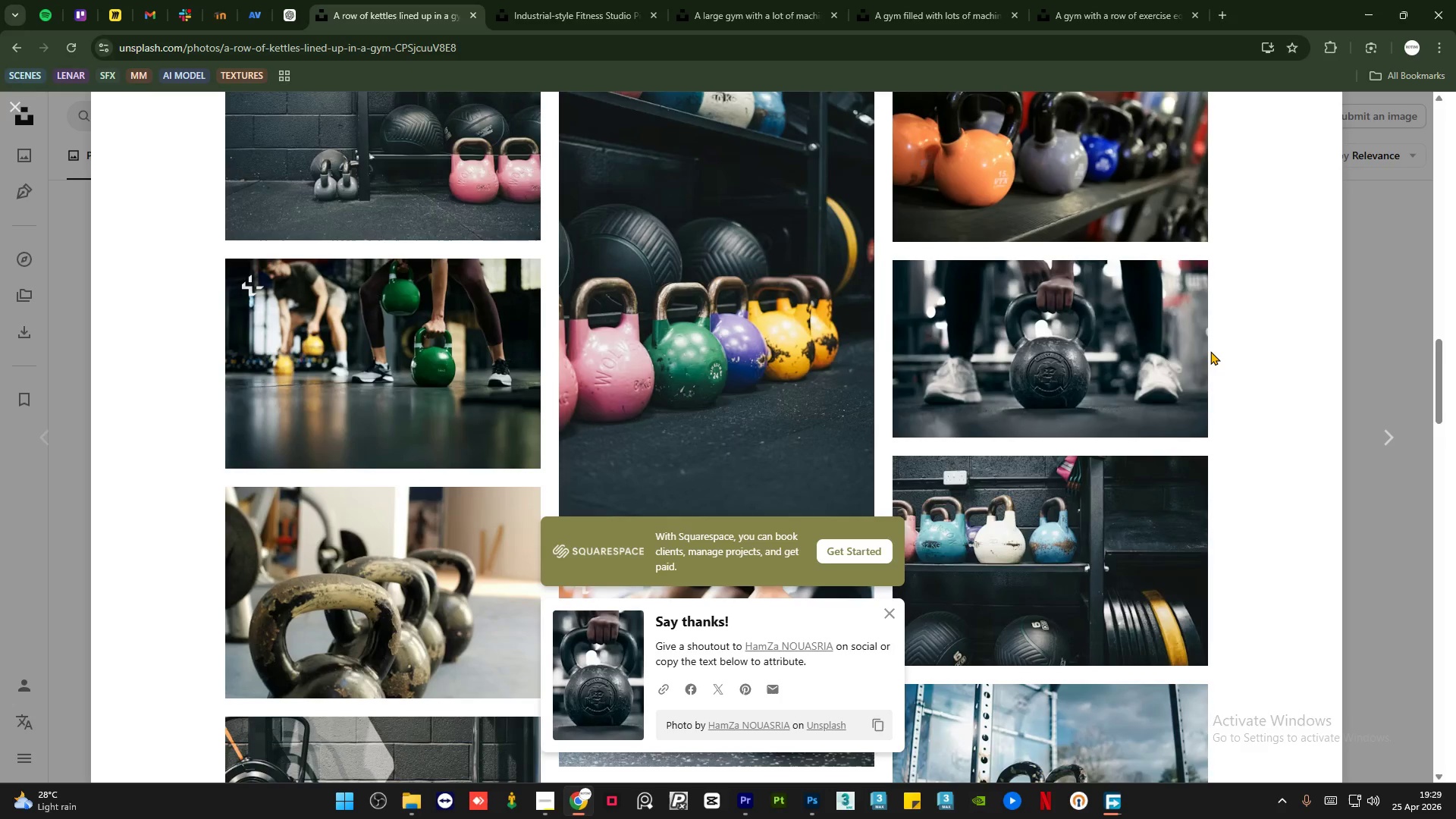 
scroll: coordinate [1210, 351], scroll_direction: up, amount: 2.0
 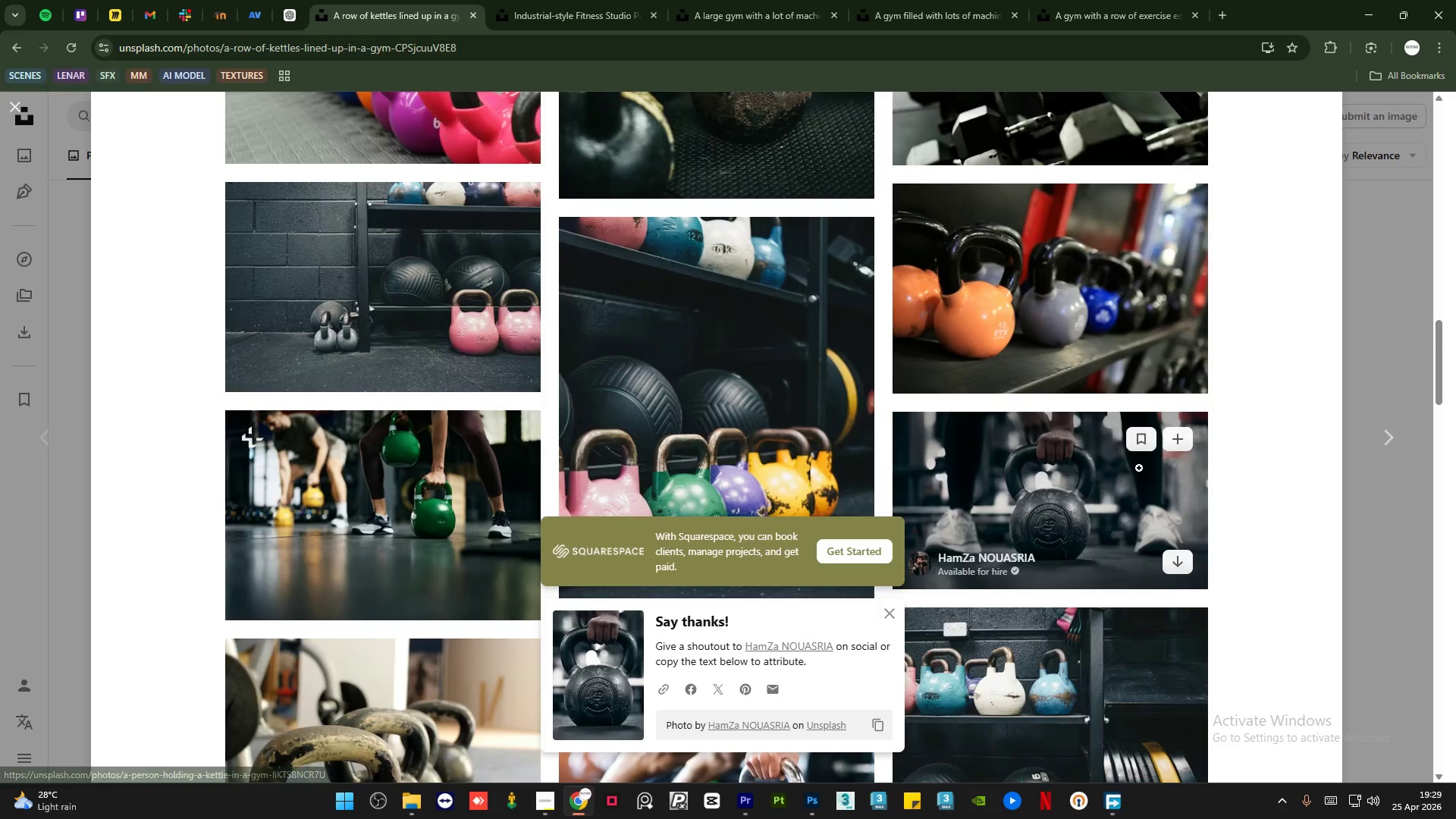 
left_click([1089, 494])
 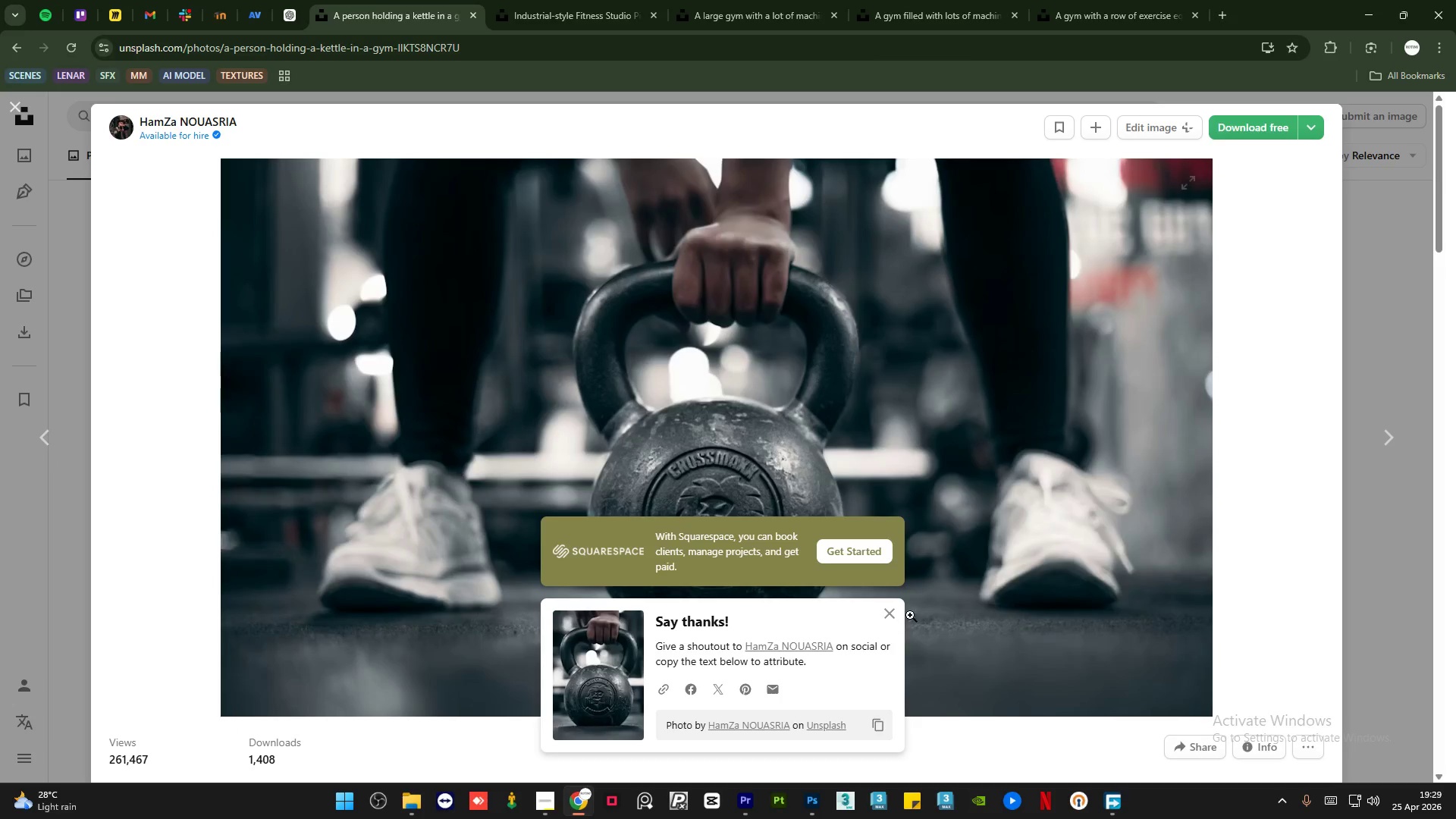 
left_click([889, 613])
 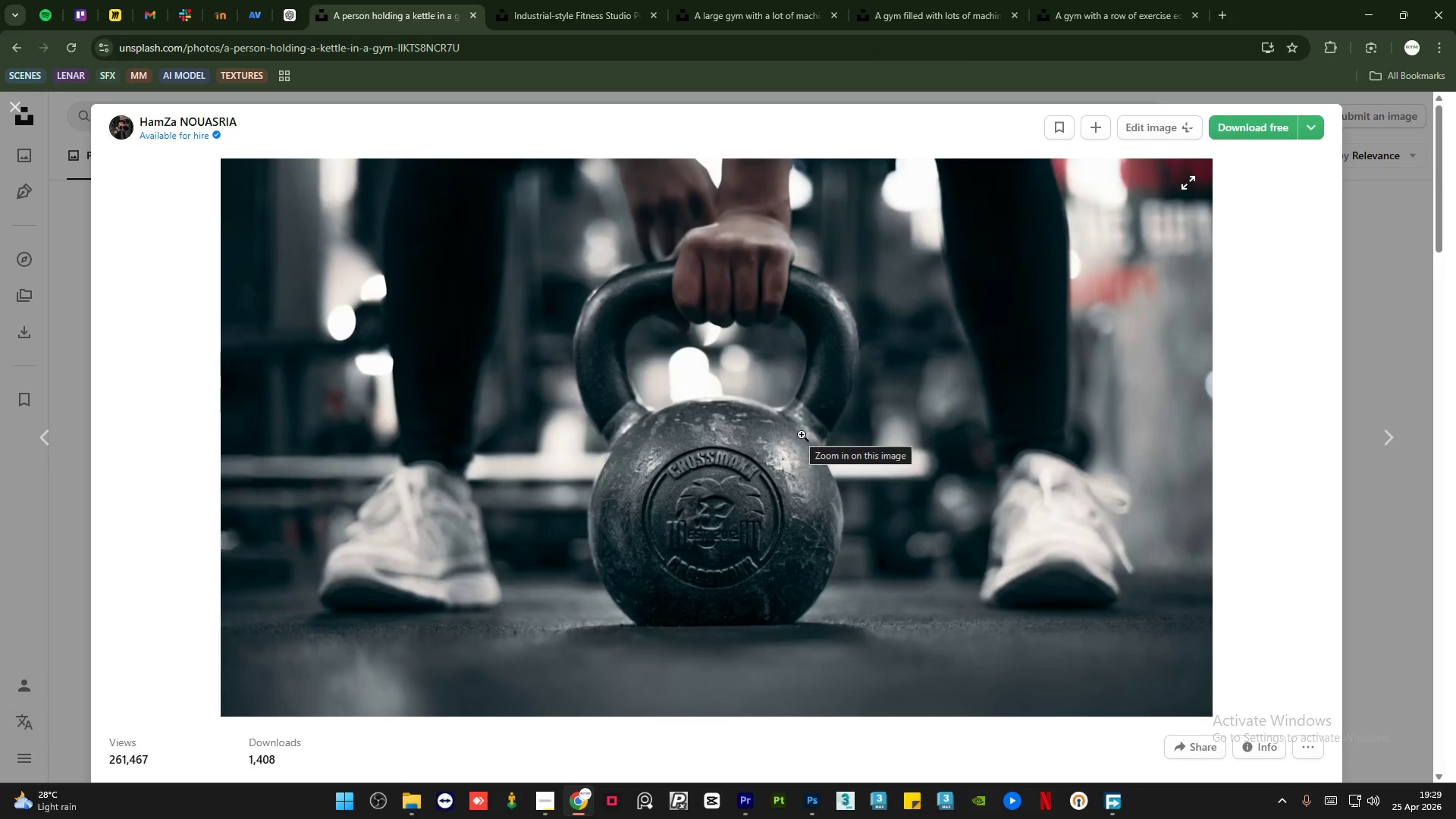 
scroll: coordinate [802, 440], scroll_direction: down, amount: 30.0
 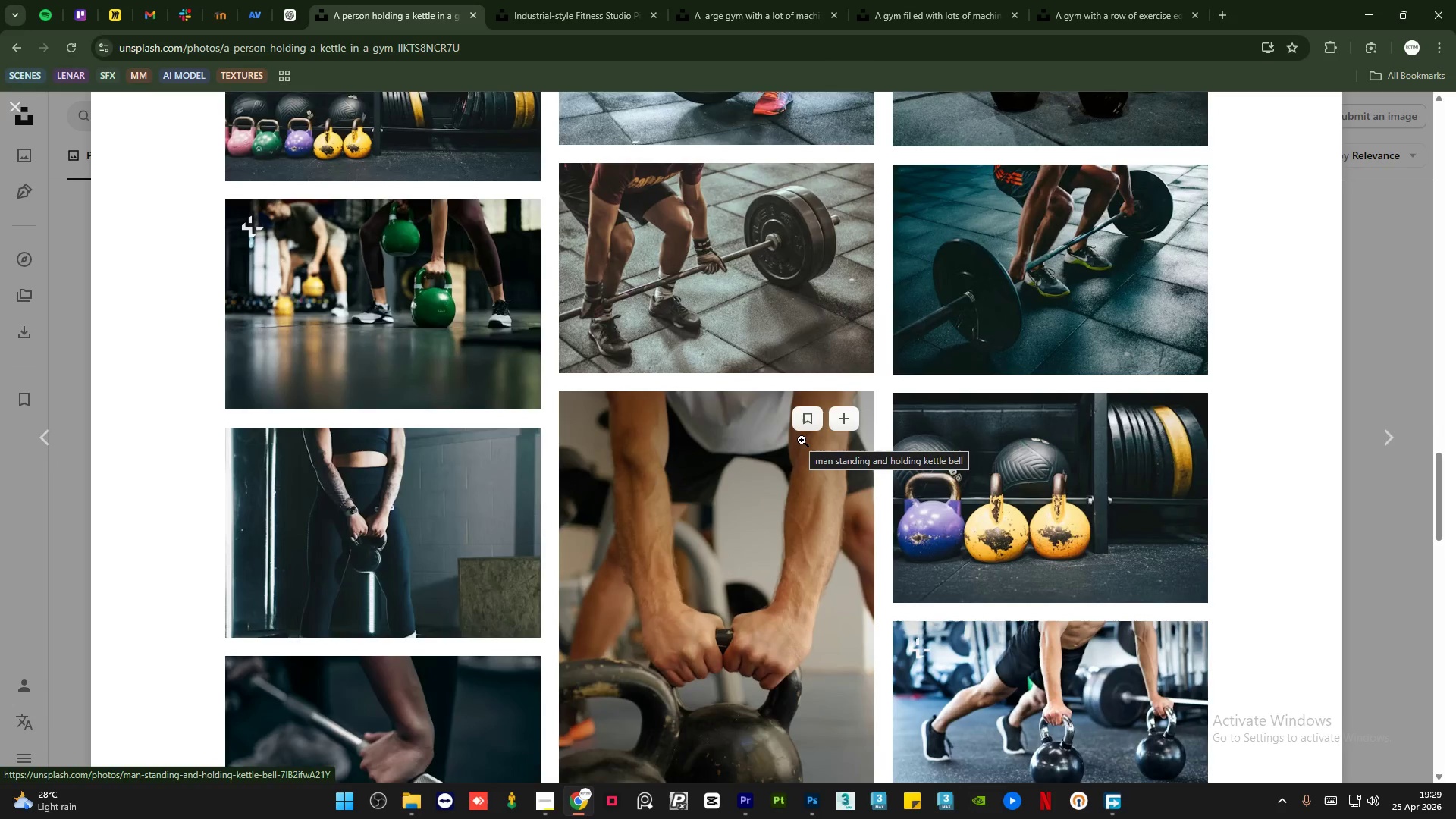 
scroll: coordinate [791, 472], scroll_direction: down, amount: 15.0
 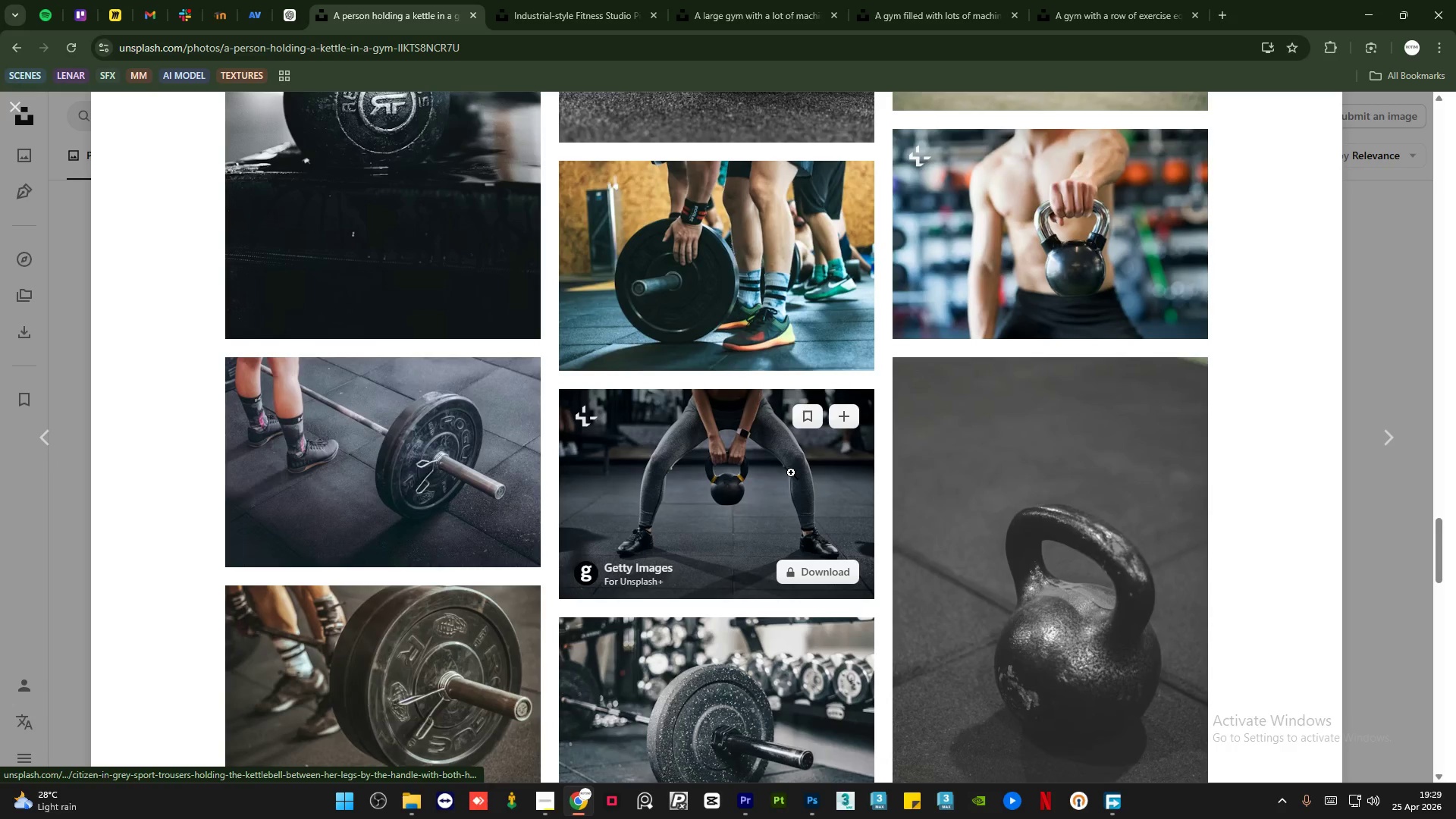 
scroll: coordinate [791, 472], scroll_direction: none, amount: 0.0
 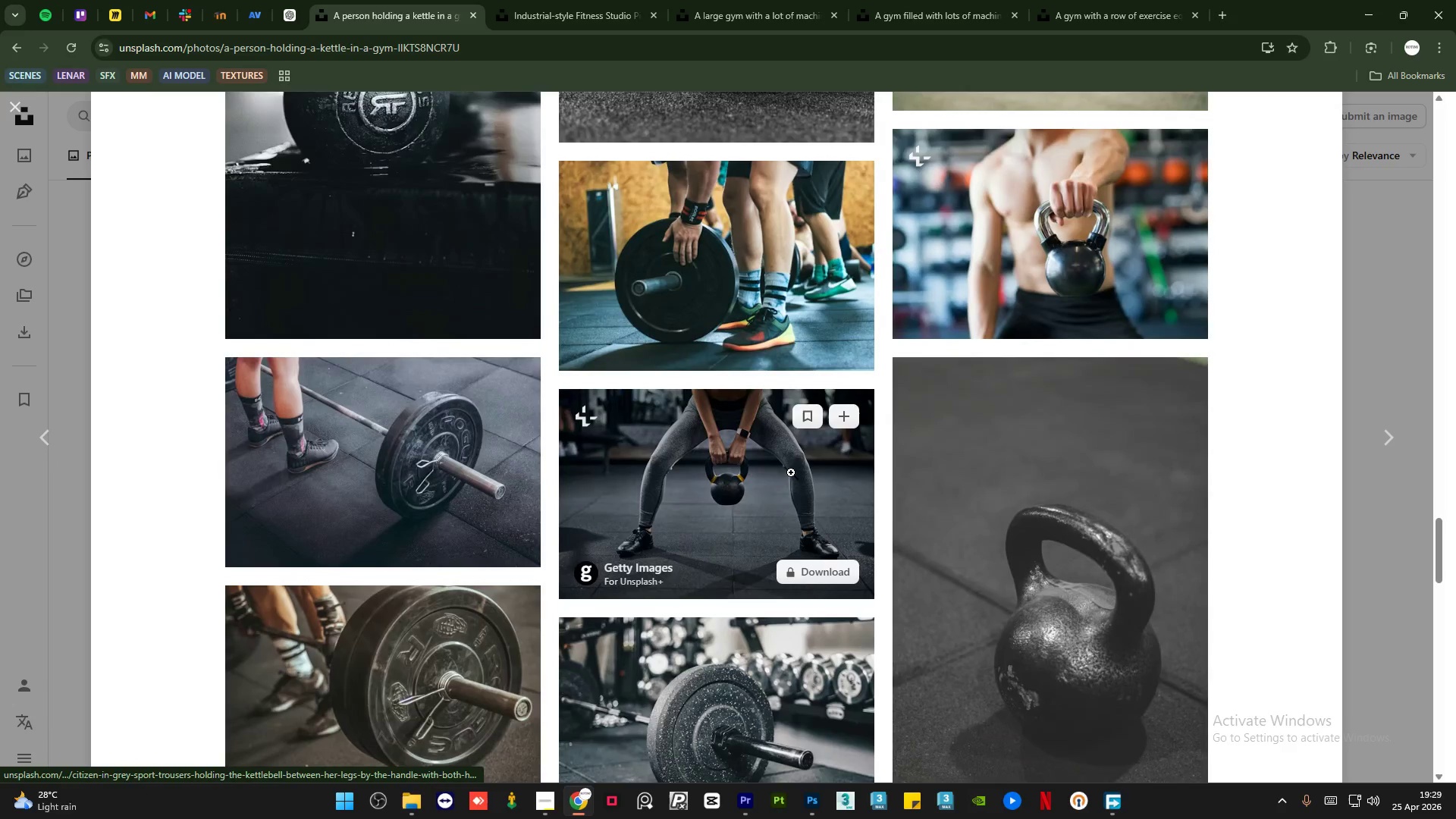 
scroll: coordinate [1097, 328], scroll_direction: down, amount: 28.0
 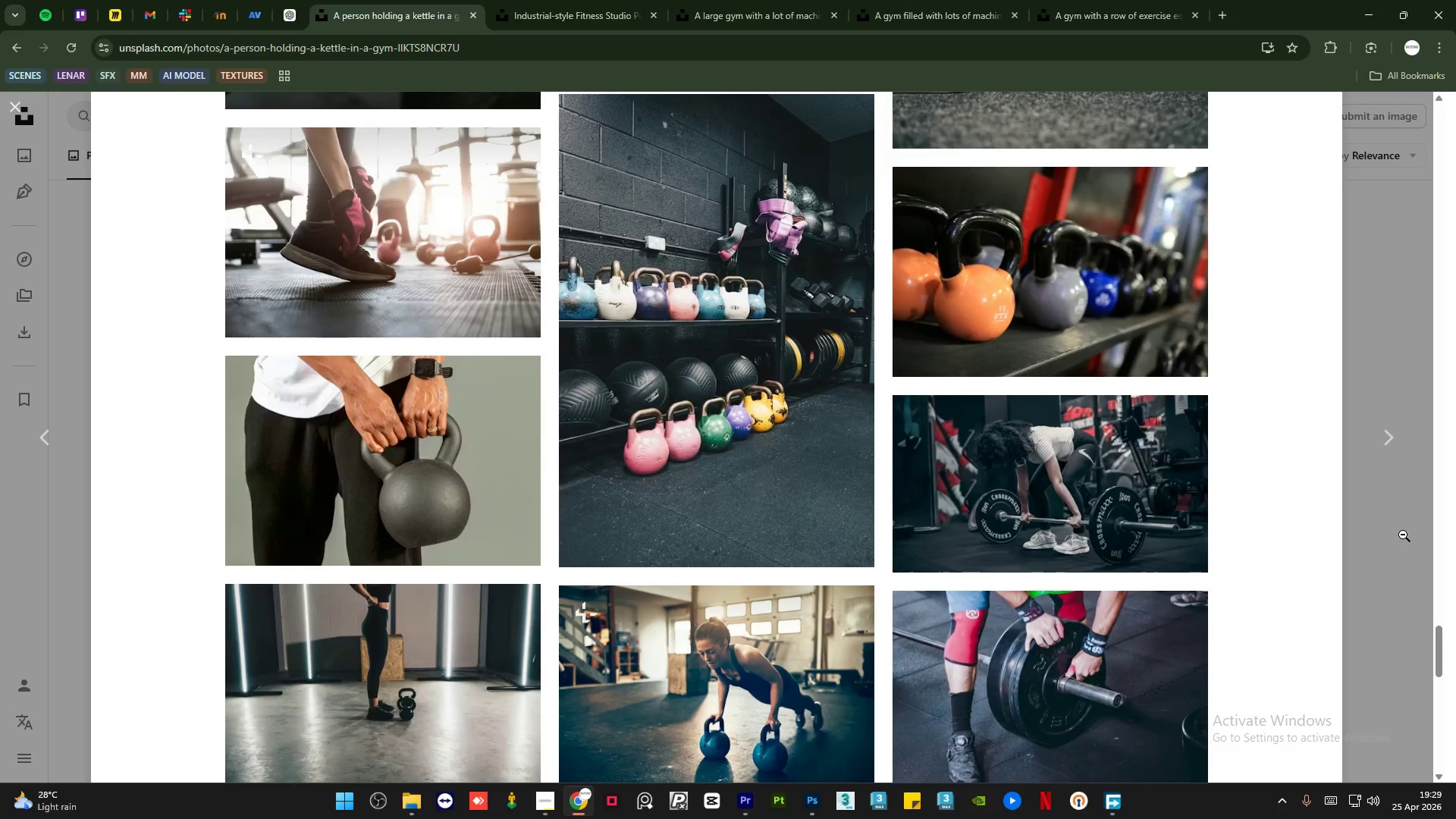 
left_click([1403, 535])
 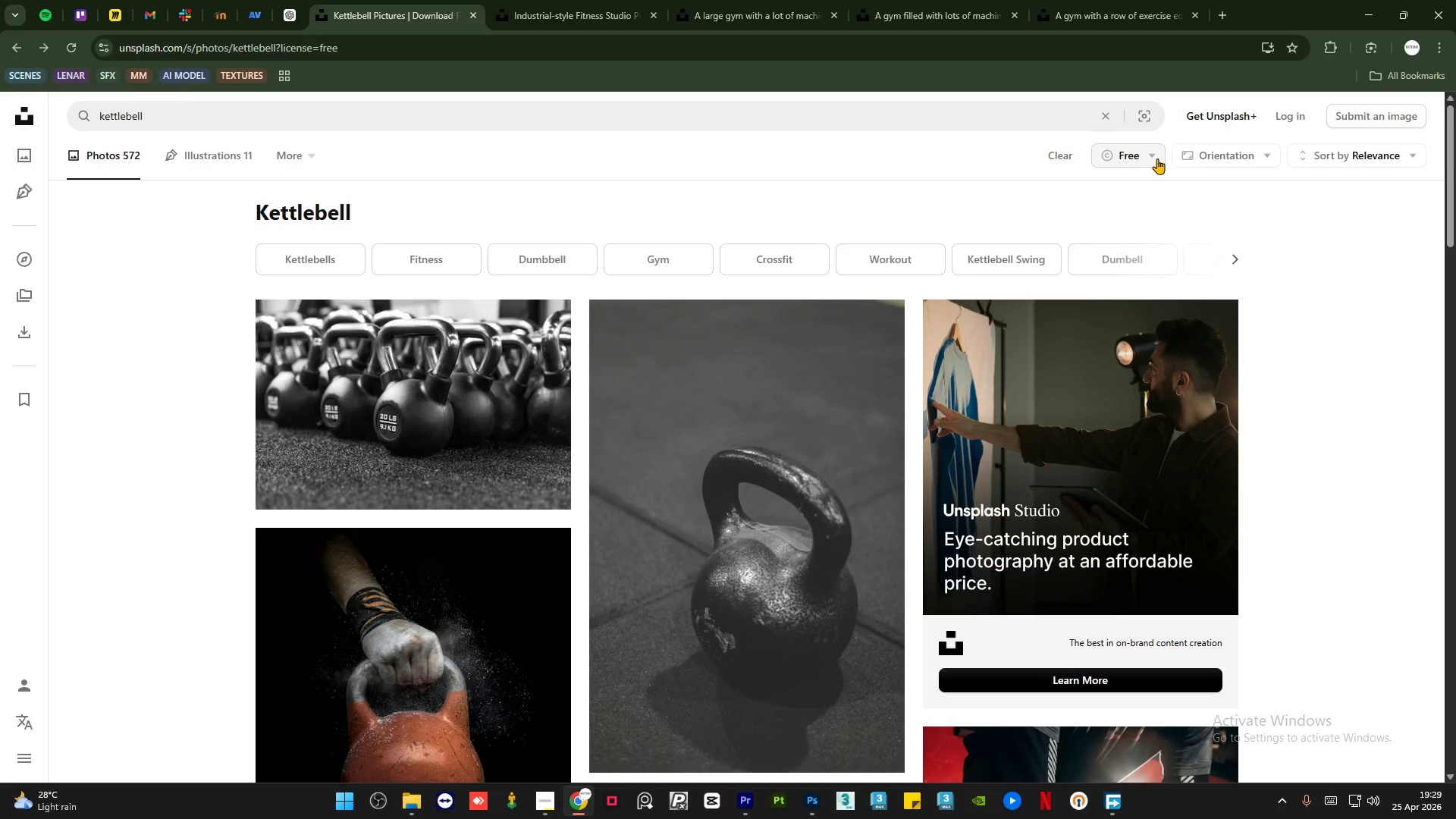 
left_click([582, 0])
 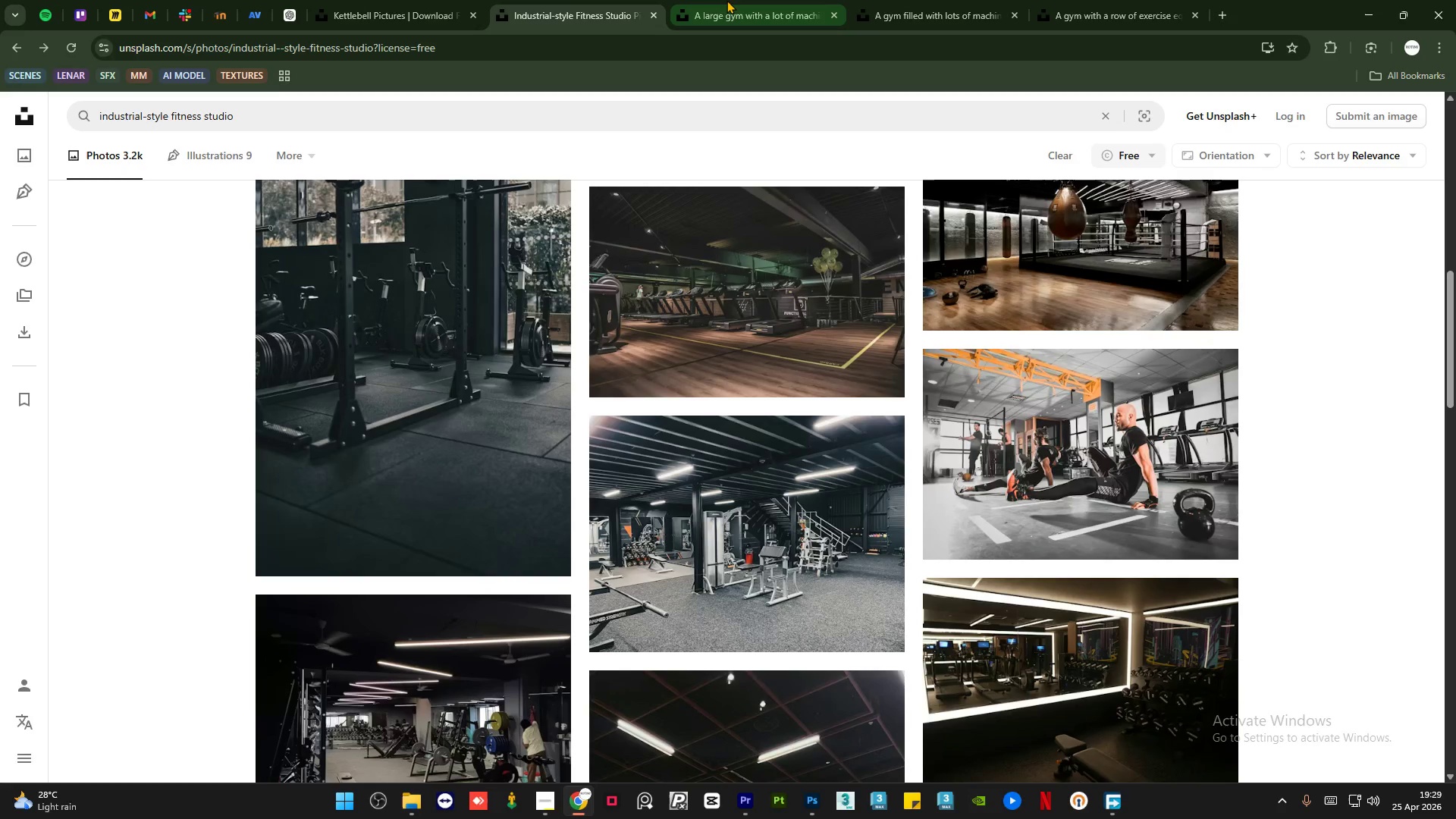 
left_click([727, 0])
 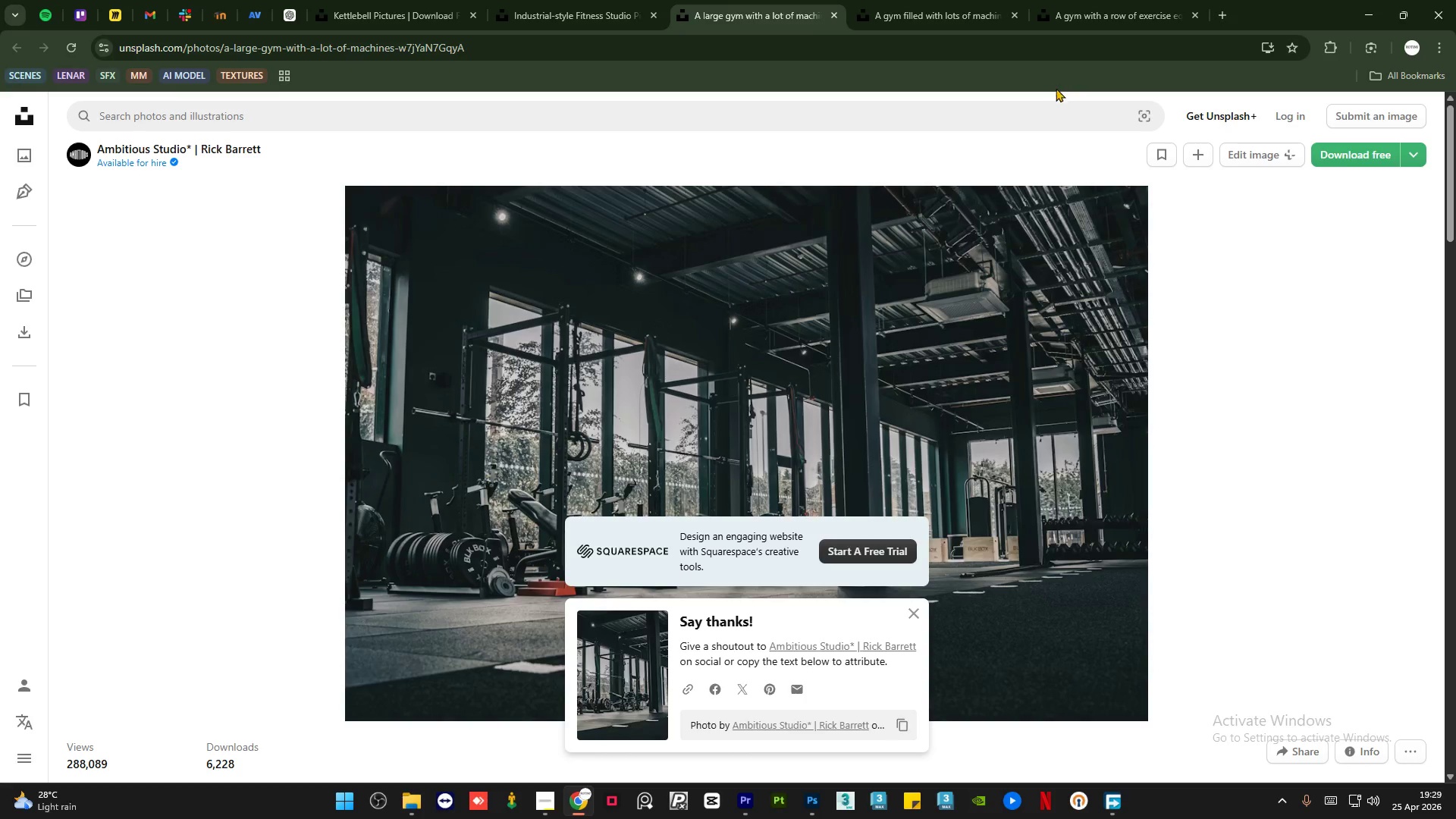 
scroll: coordinate [1096, 254], scroll_direction: up, amount: 5.0
 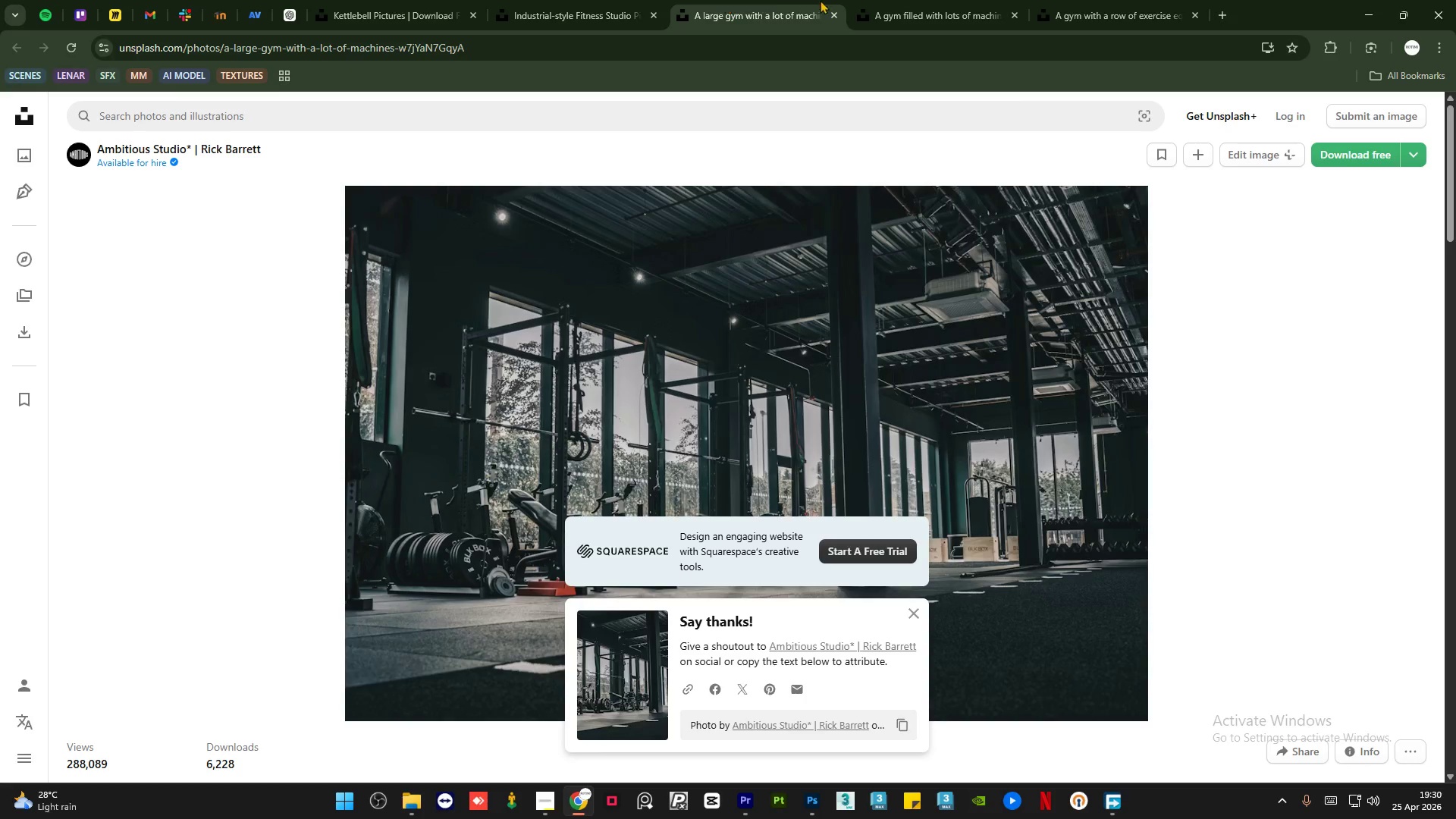 
left_click([926, 0])
 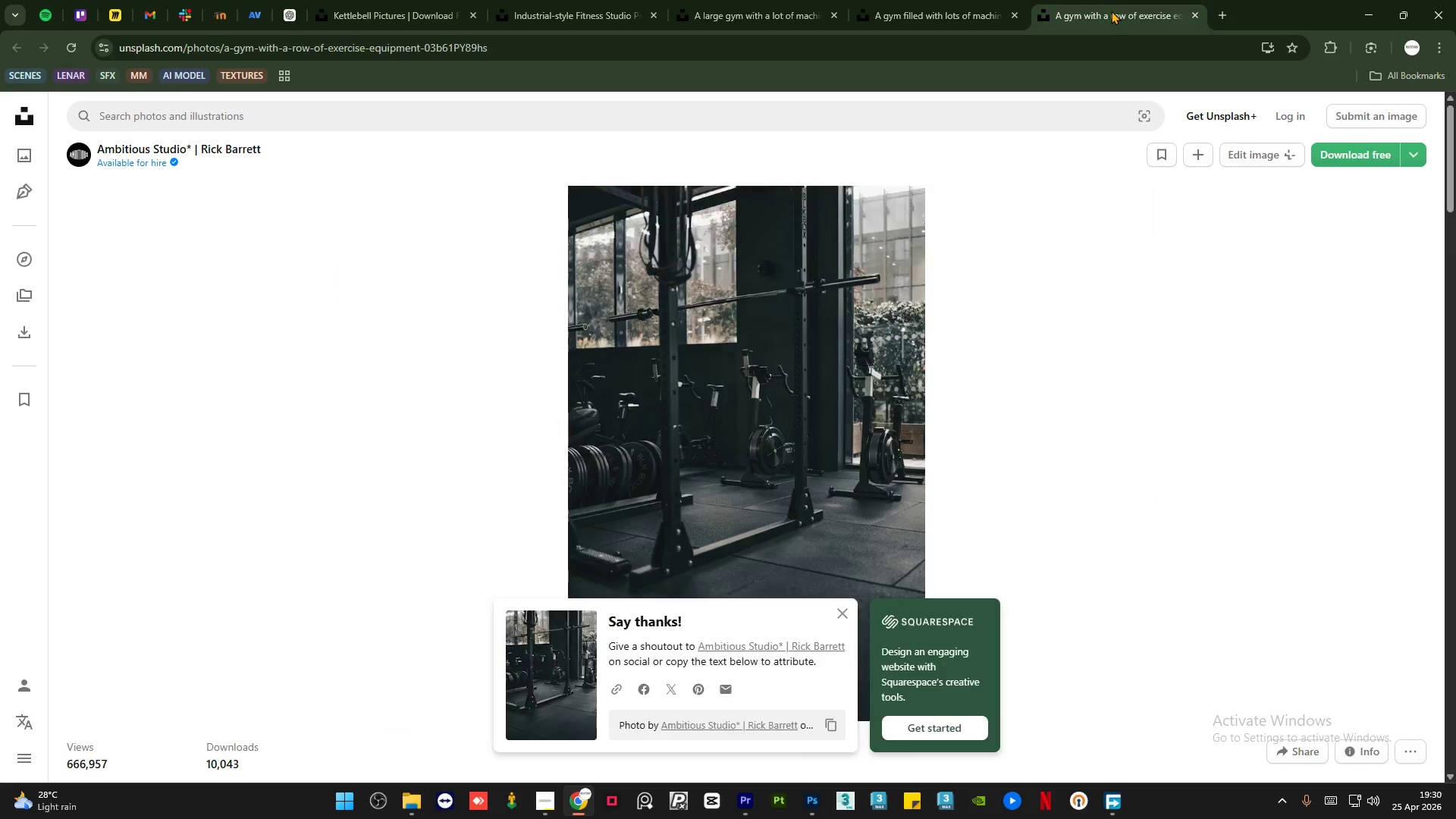 
double_click([901, 8])
 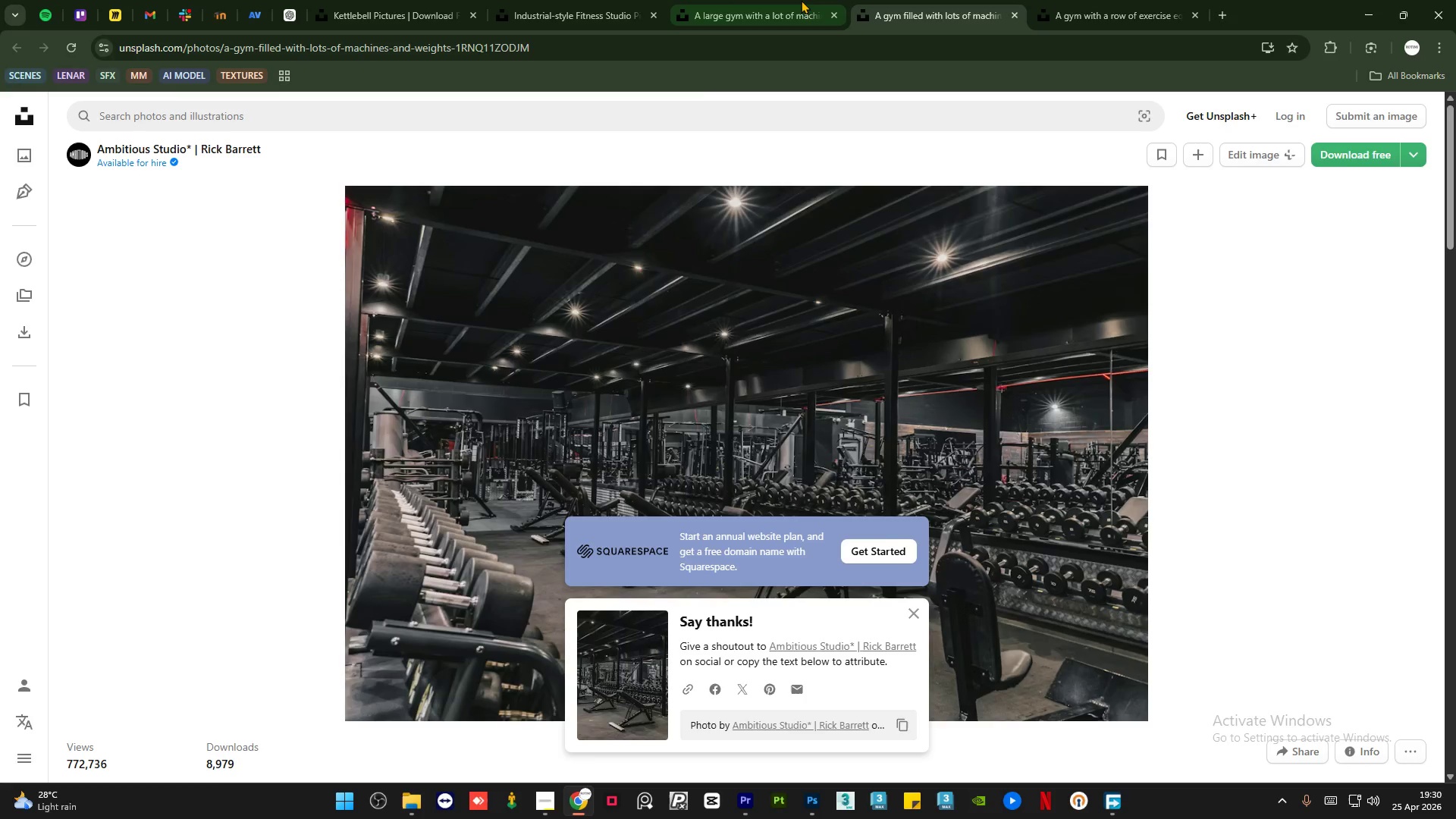 
triple_click([800, 0])
 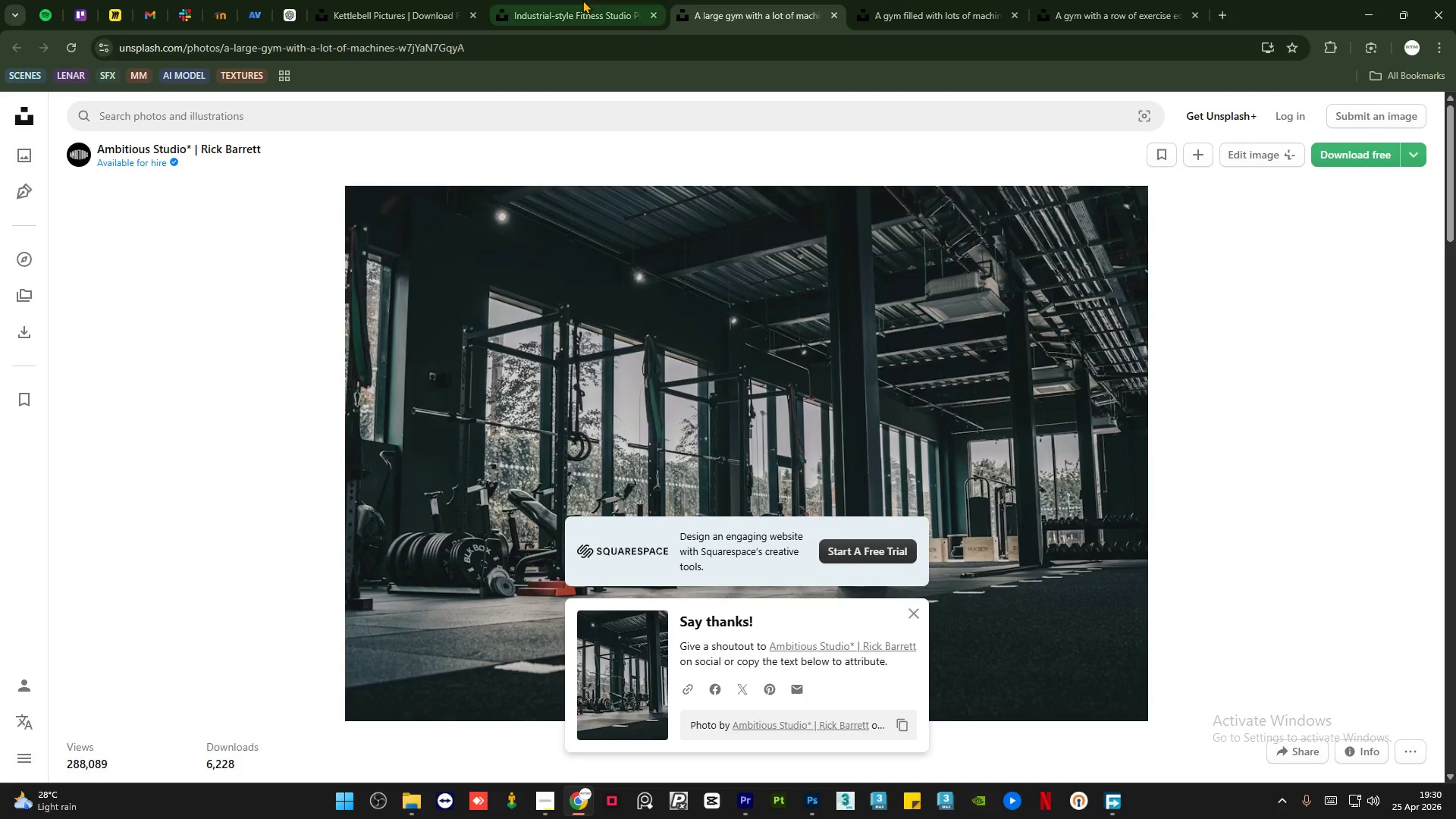 
triple_click([582, 0])
 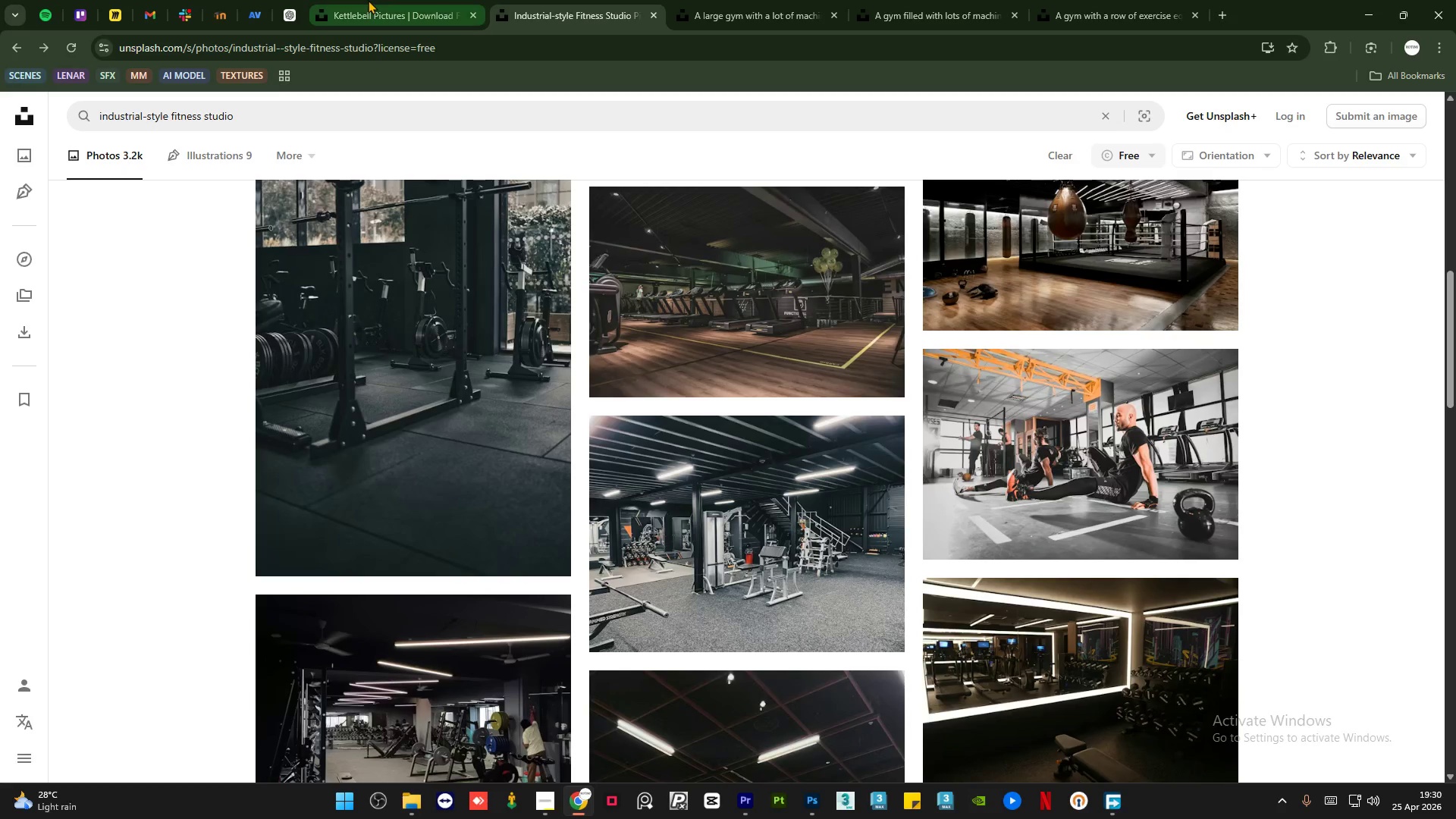 
left_click([368, 0])
 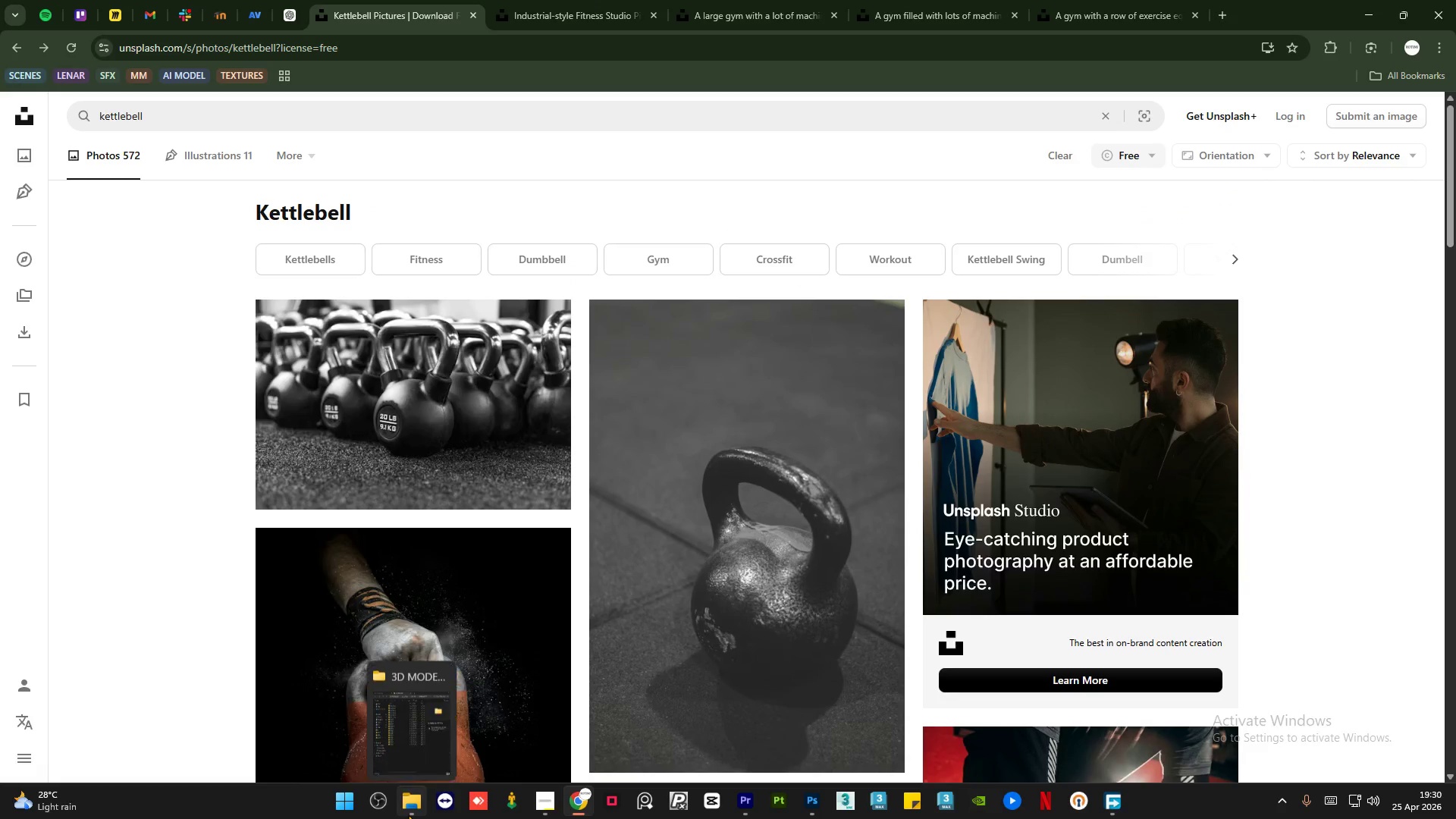 
wait(5.12)
 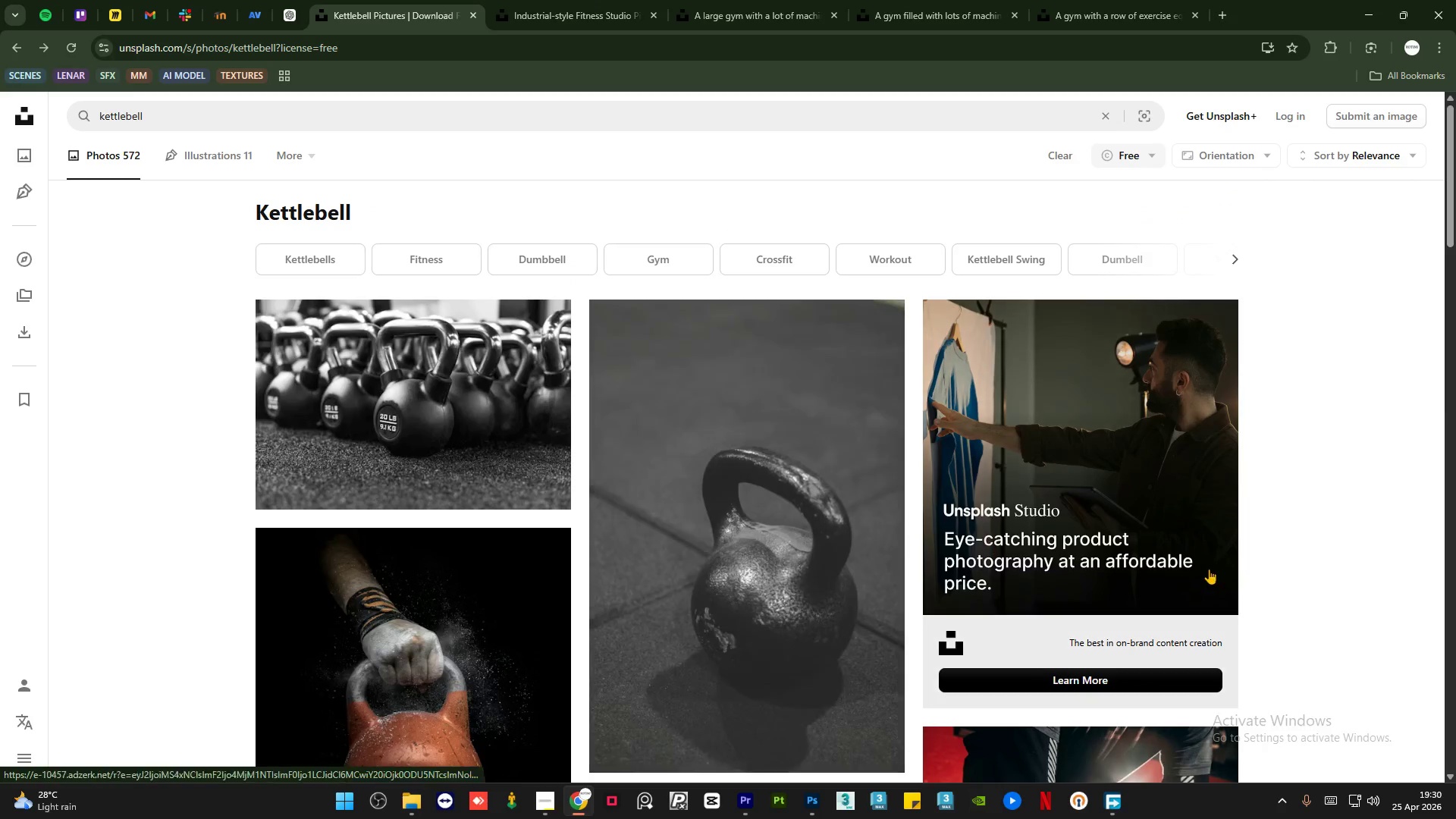 
double_click([761, 0])
 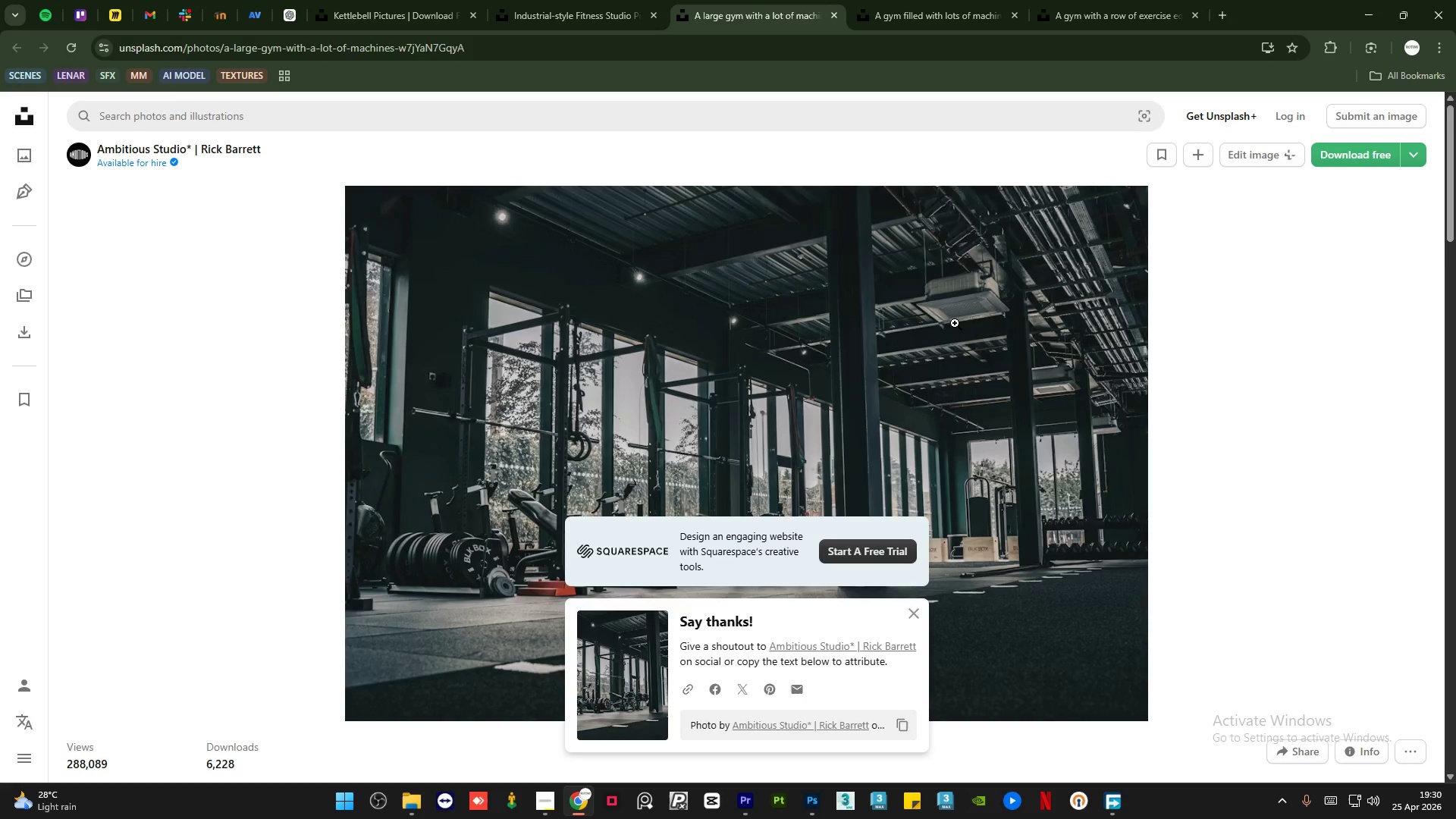 
left_click([1219, 397])
 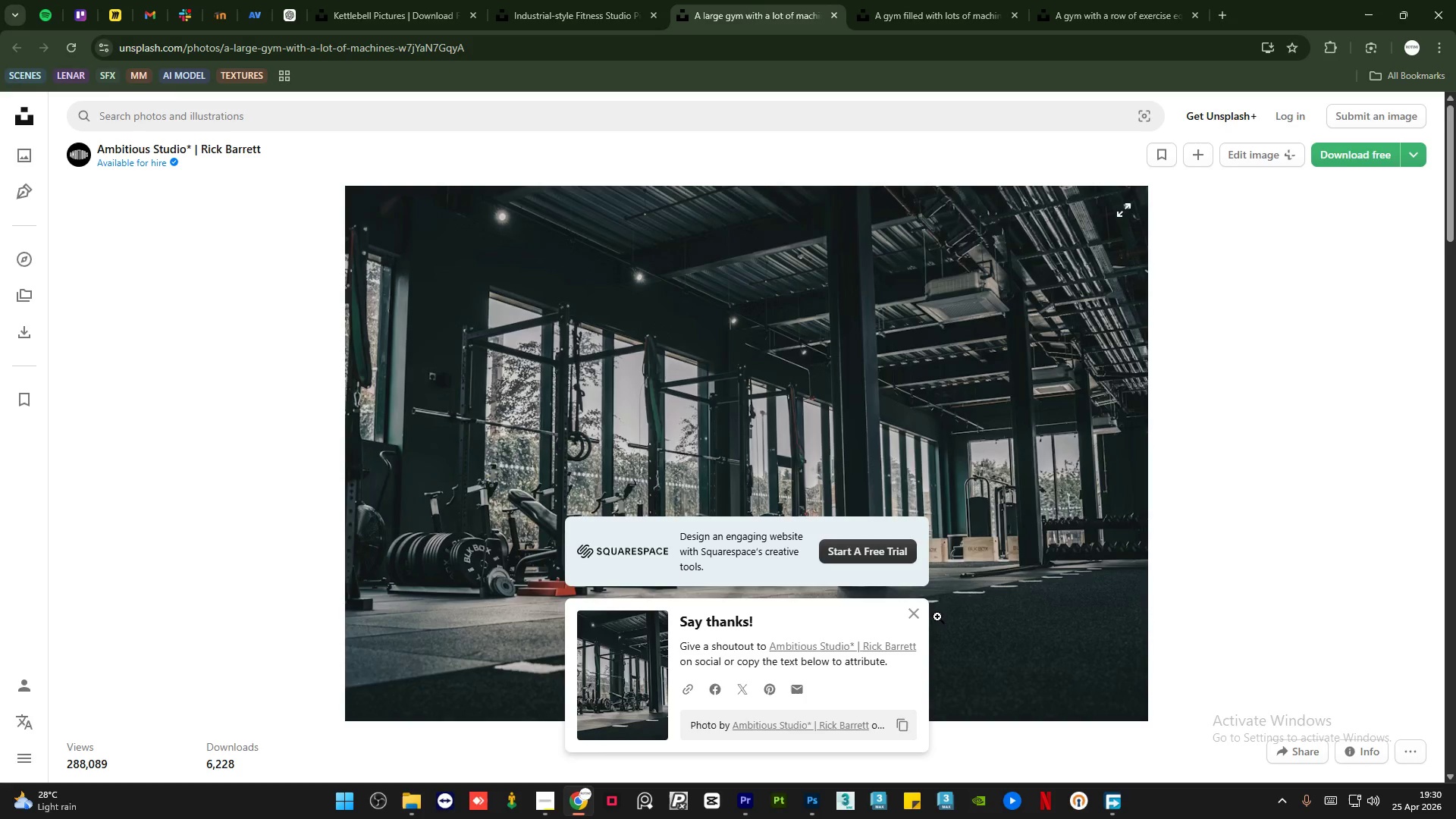 
left_click([918, 620])
 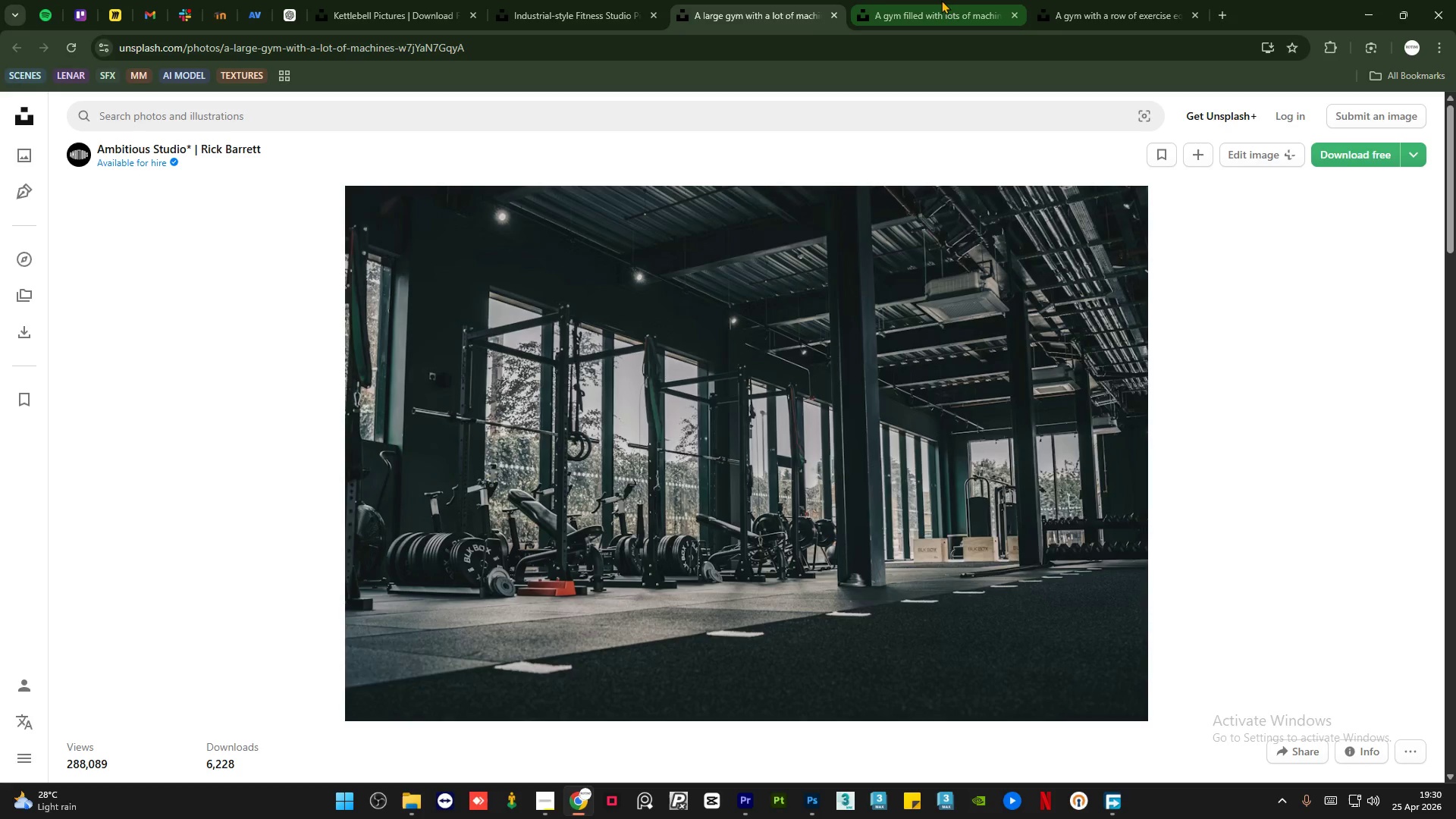 
left_click([936, 0])
 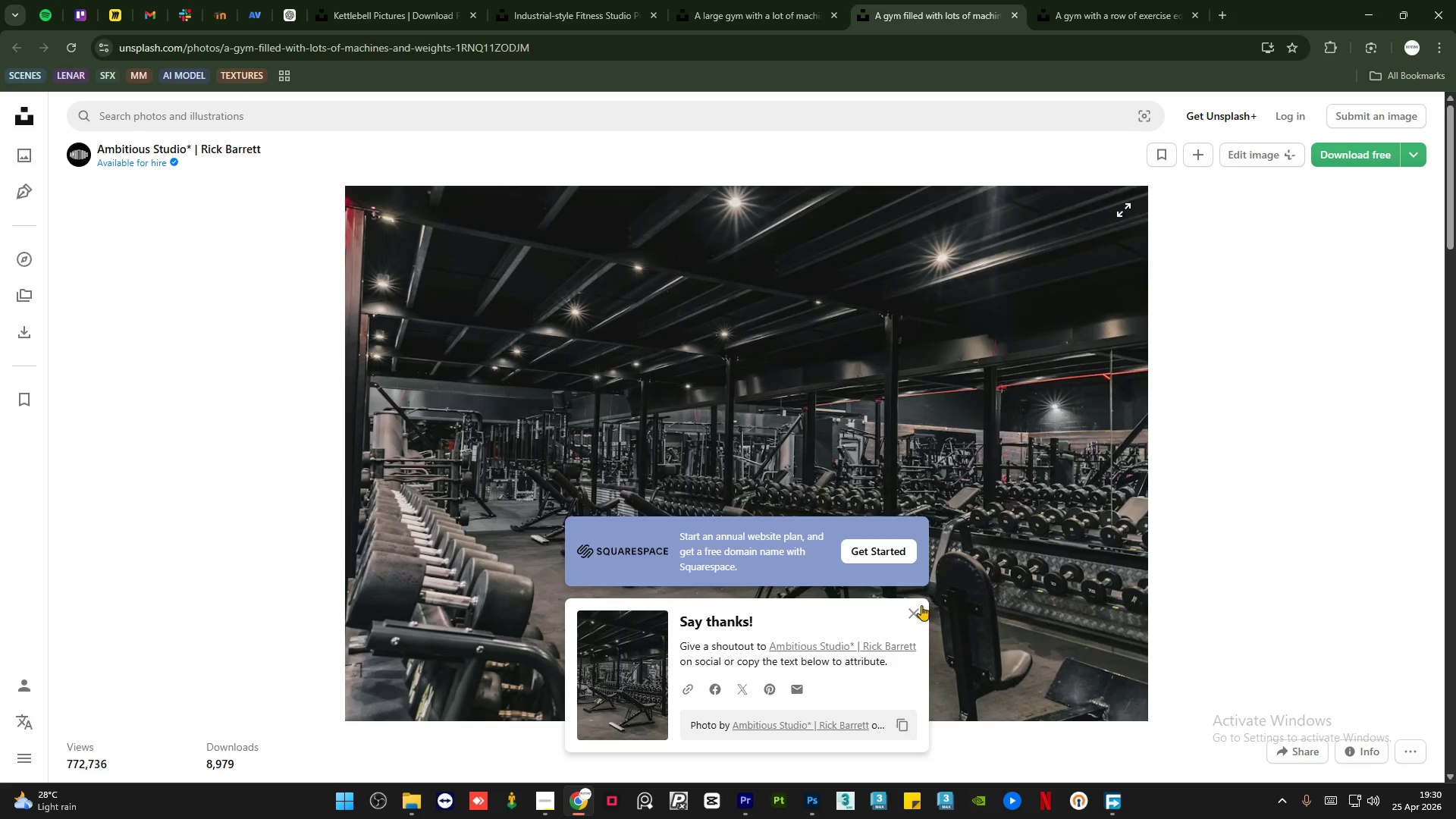 
left_click([912, 614])
 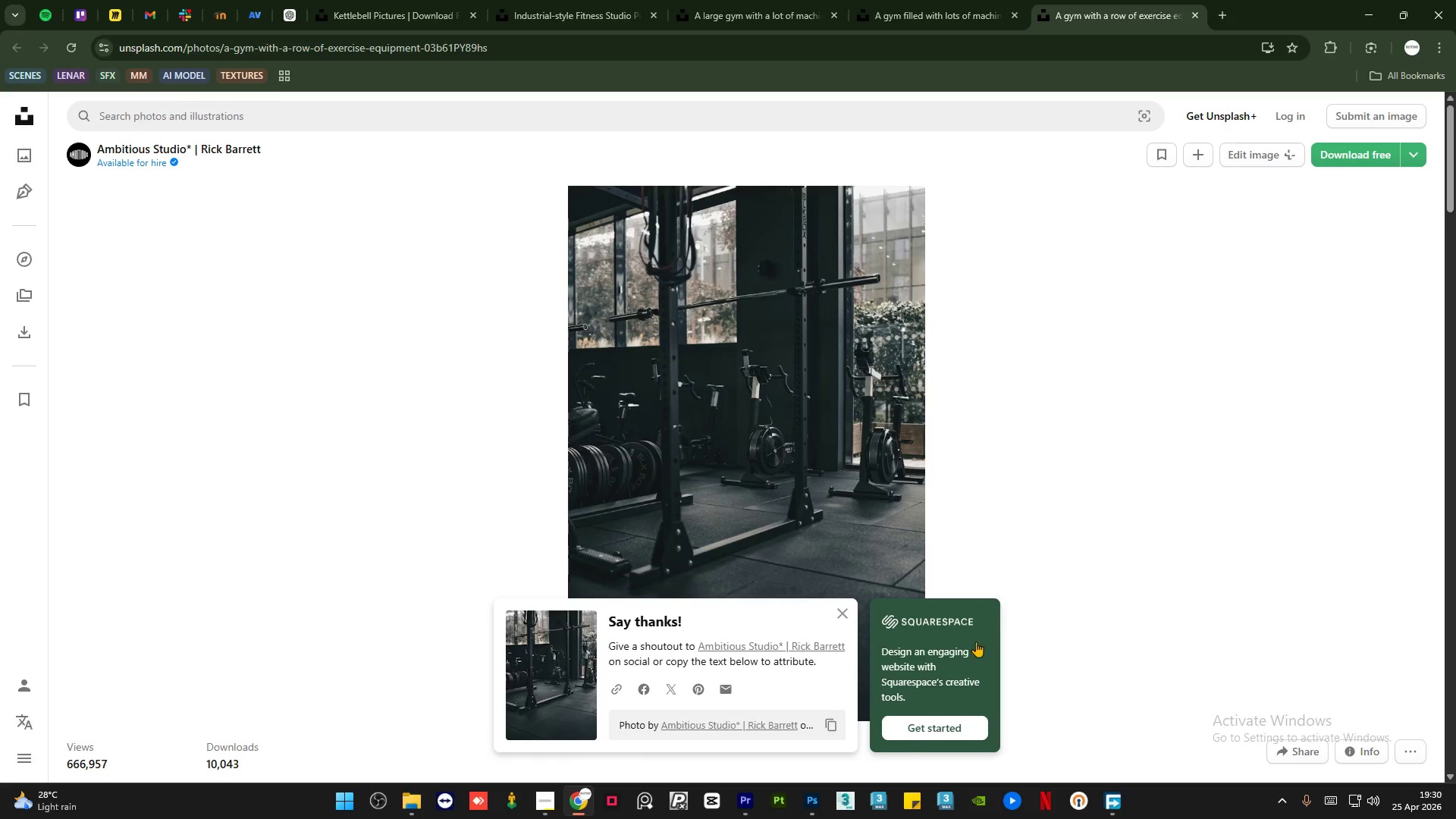 
left_click([847, 617])
 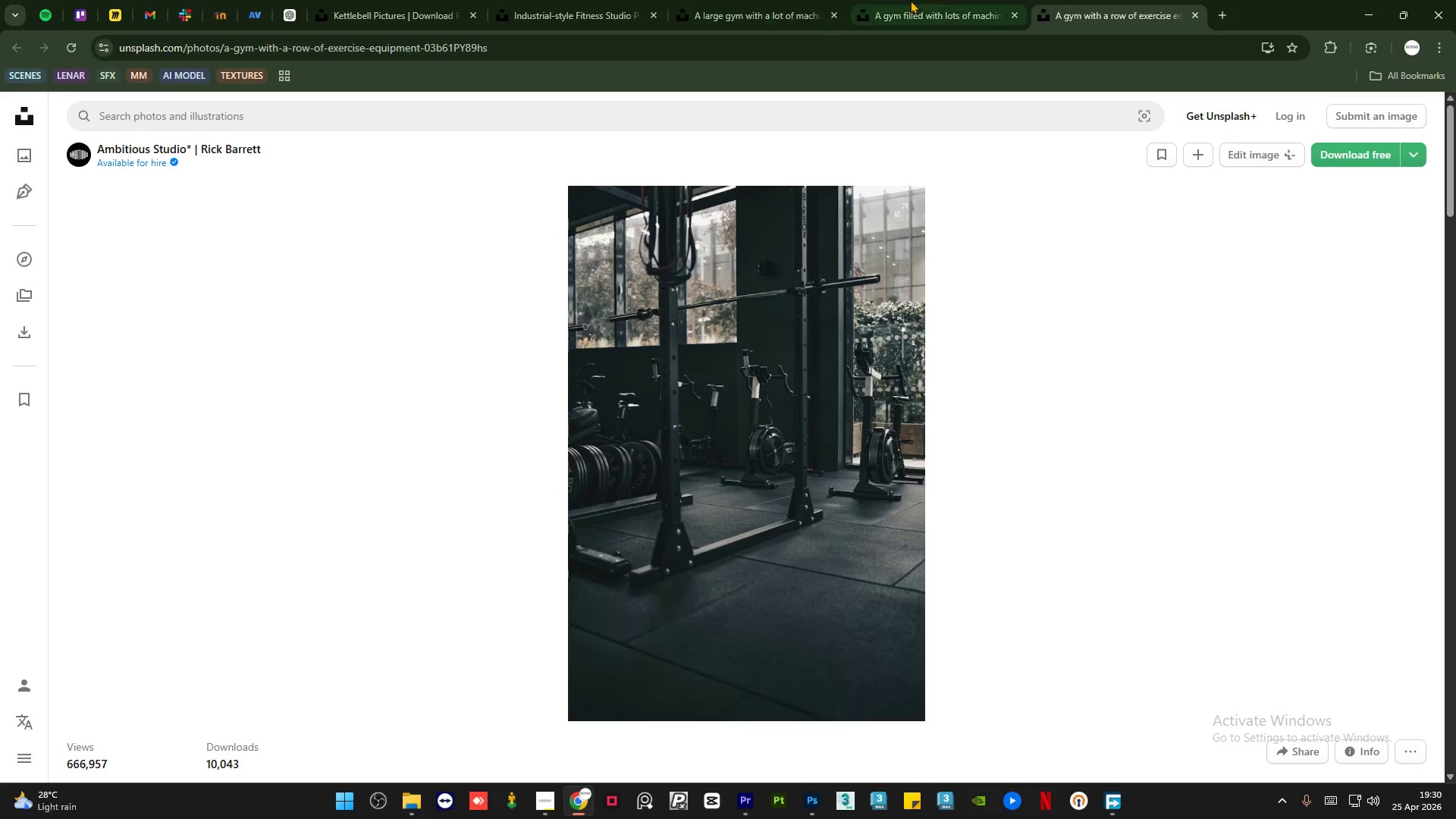 
left_click([947, 0])
 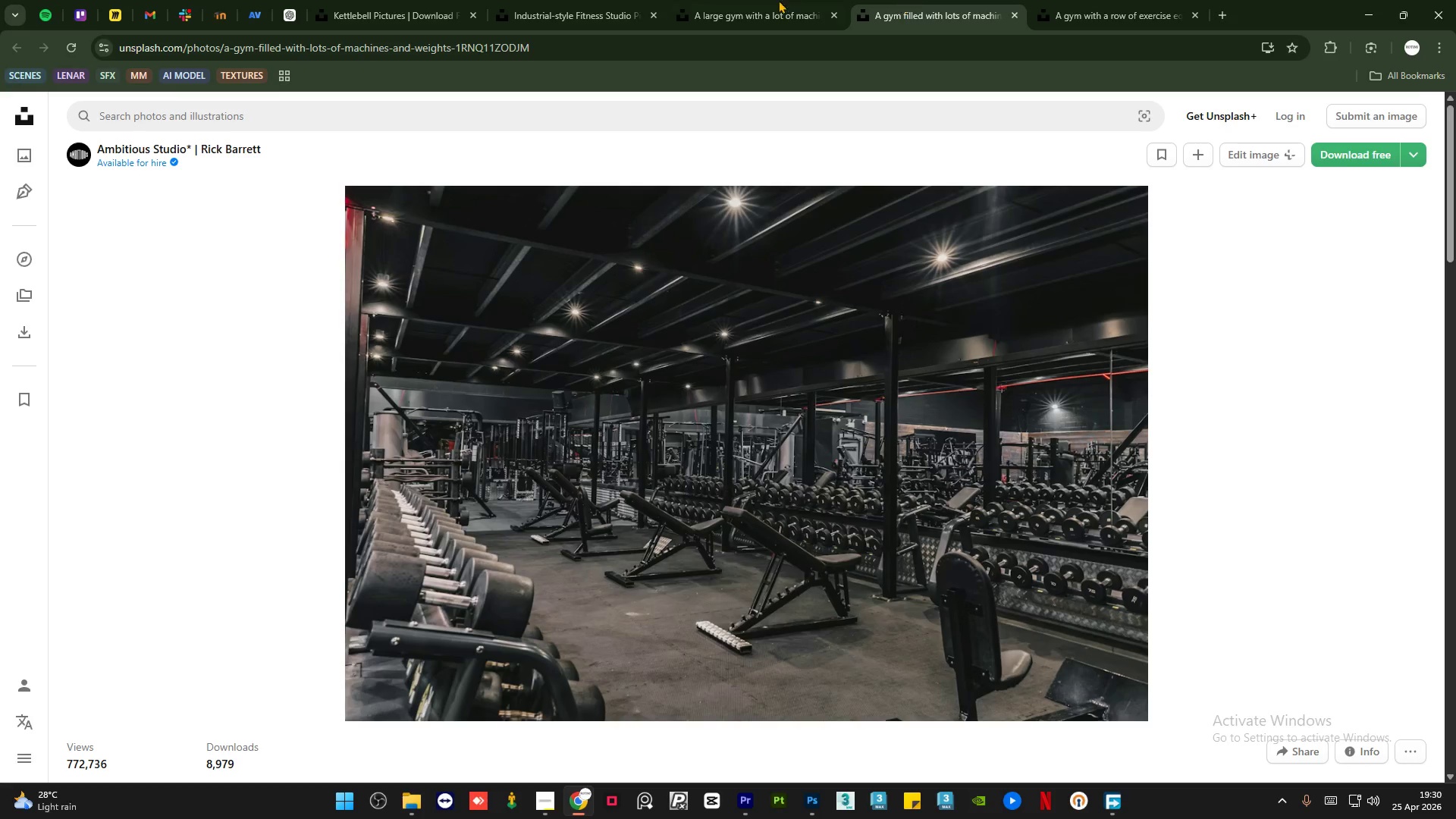 
left_click([752, 0])
 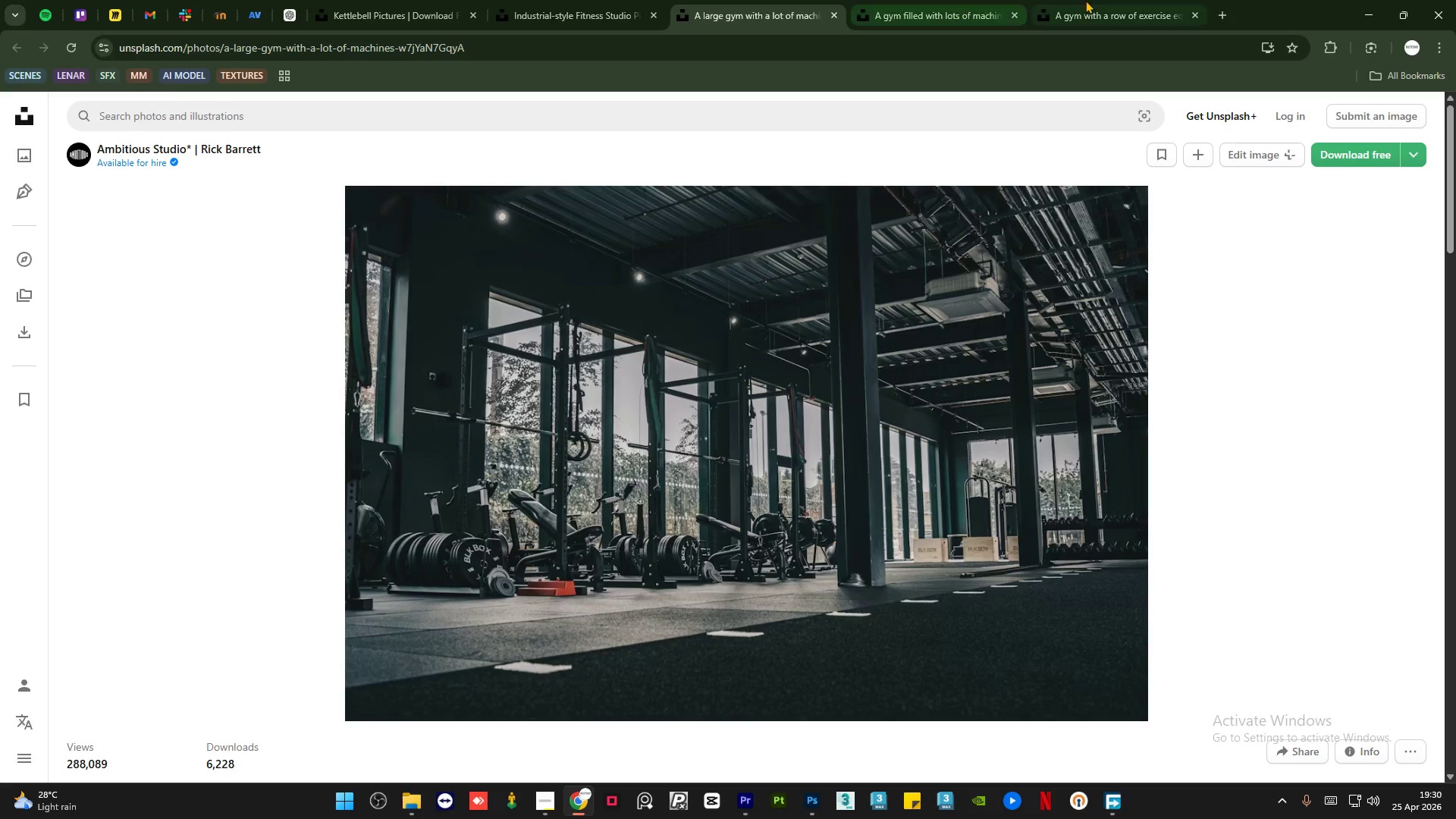 
left_click([1125, 1])
 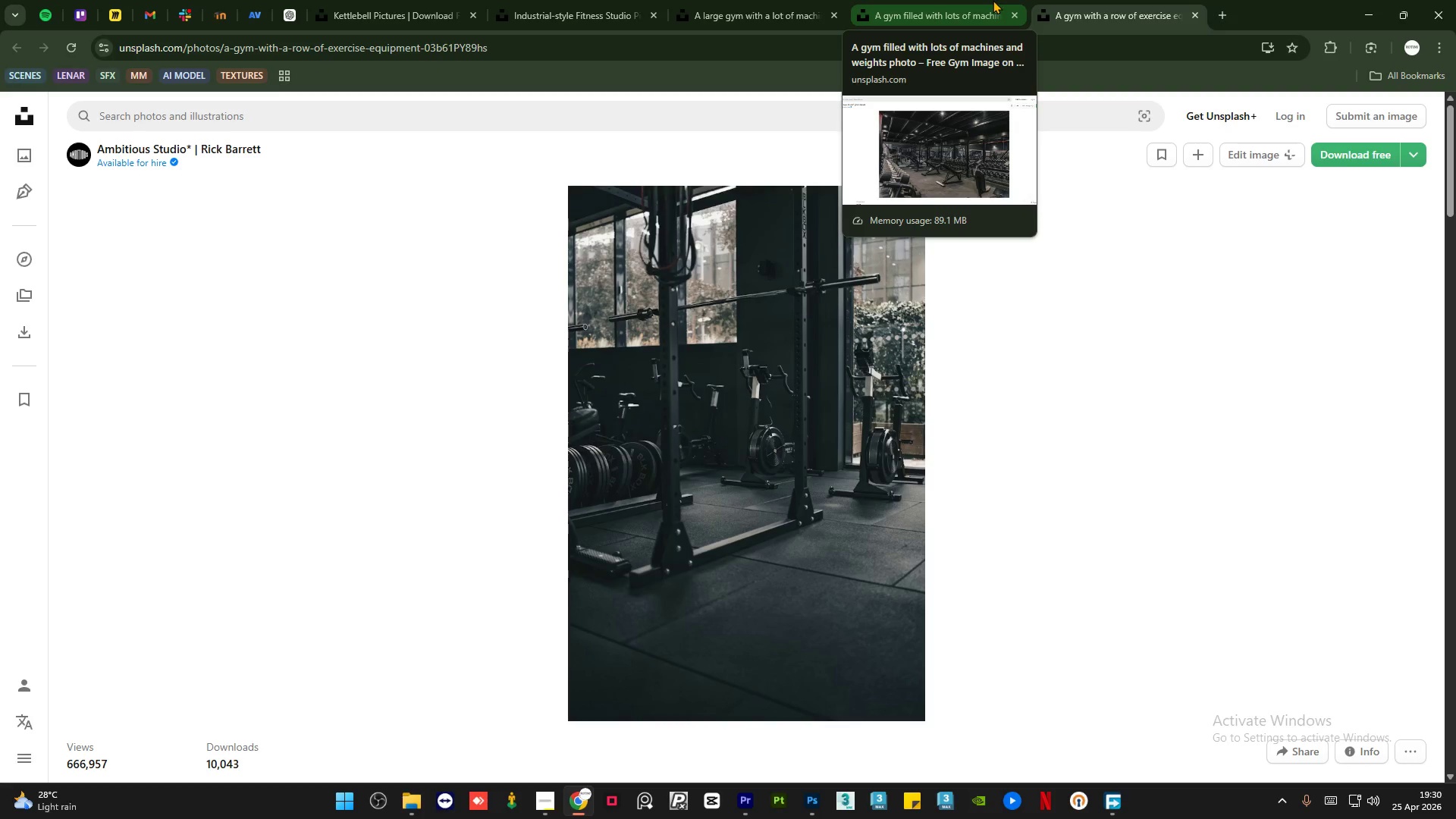 
left_click([993, 0])
 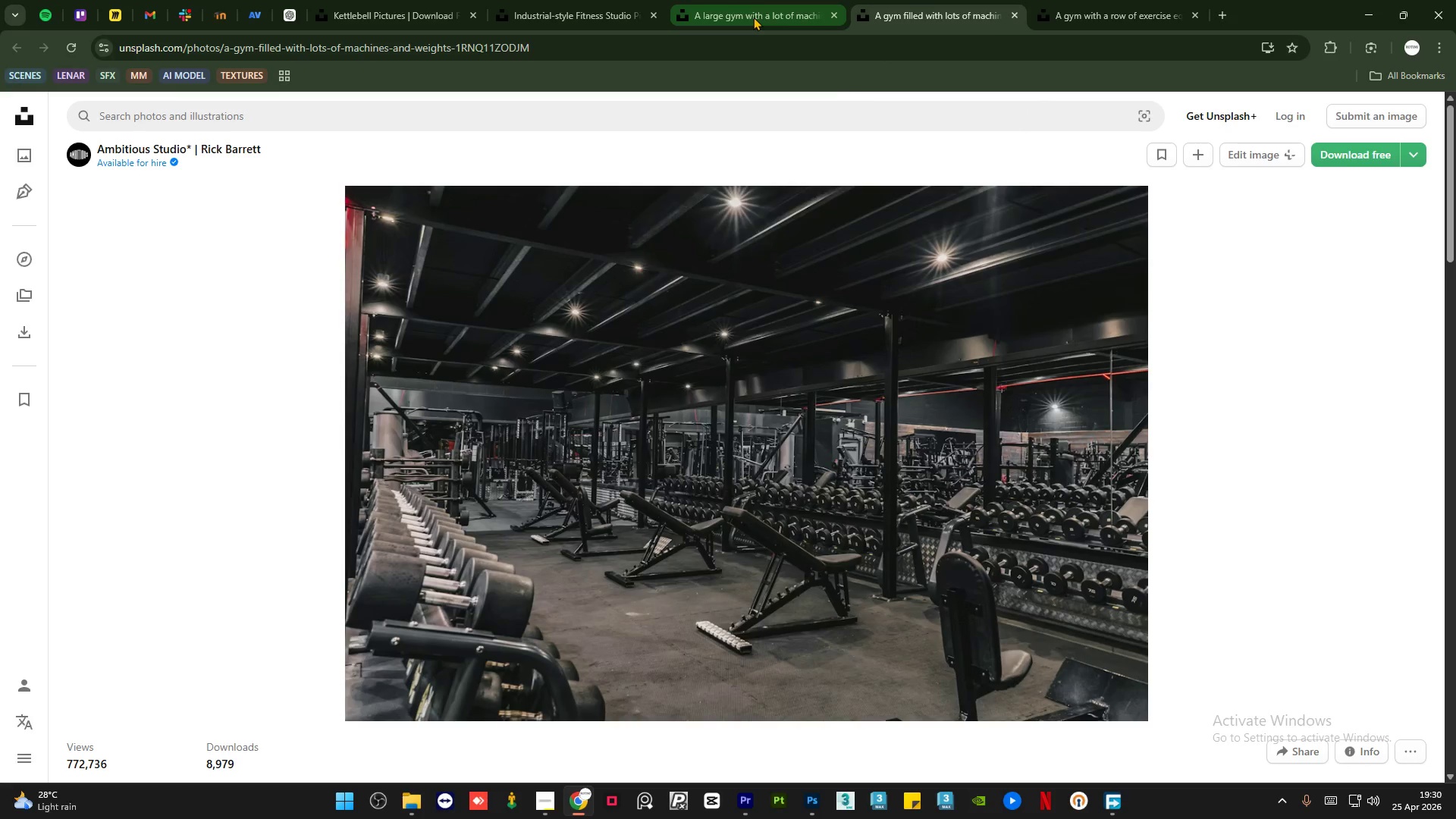 
left_click([752, 8])
 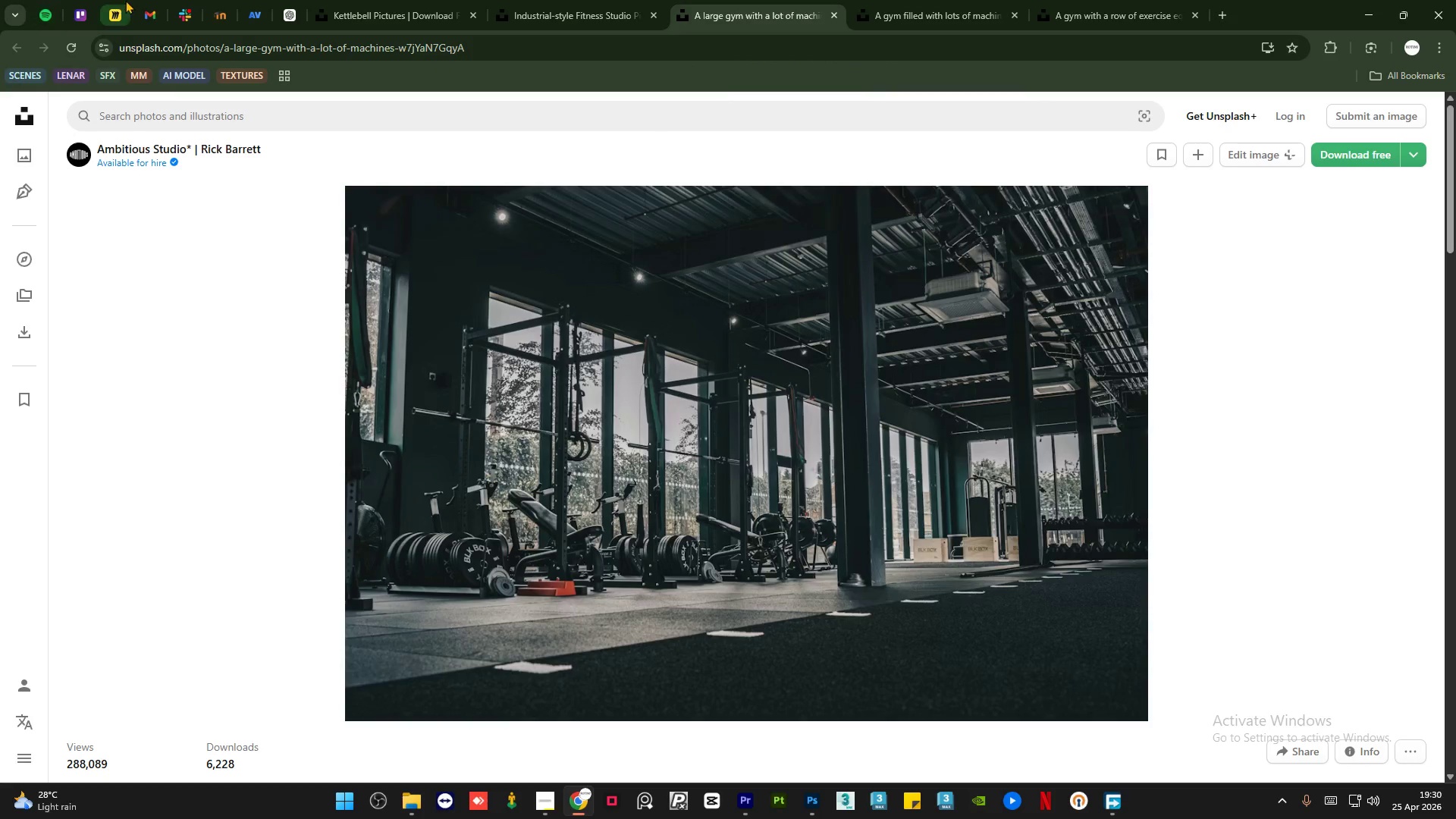 
left_click([155, 0])
 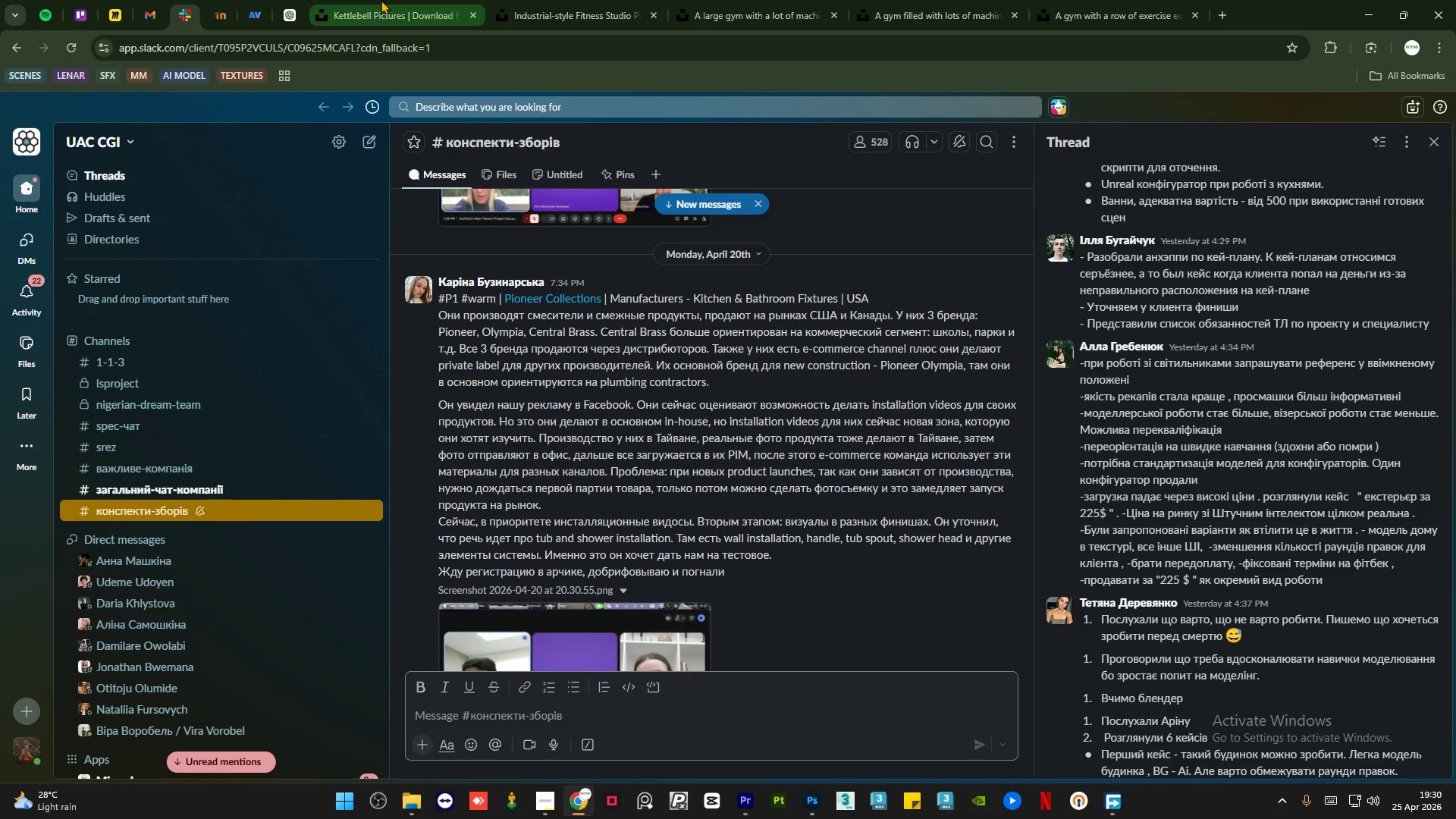 
left_click([381, 0])
 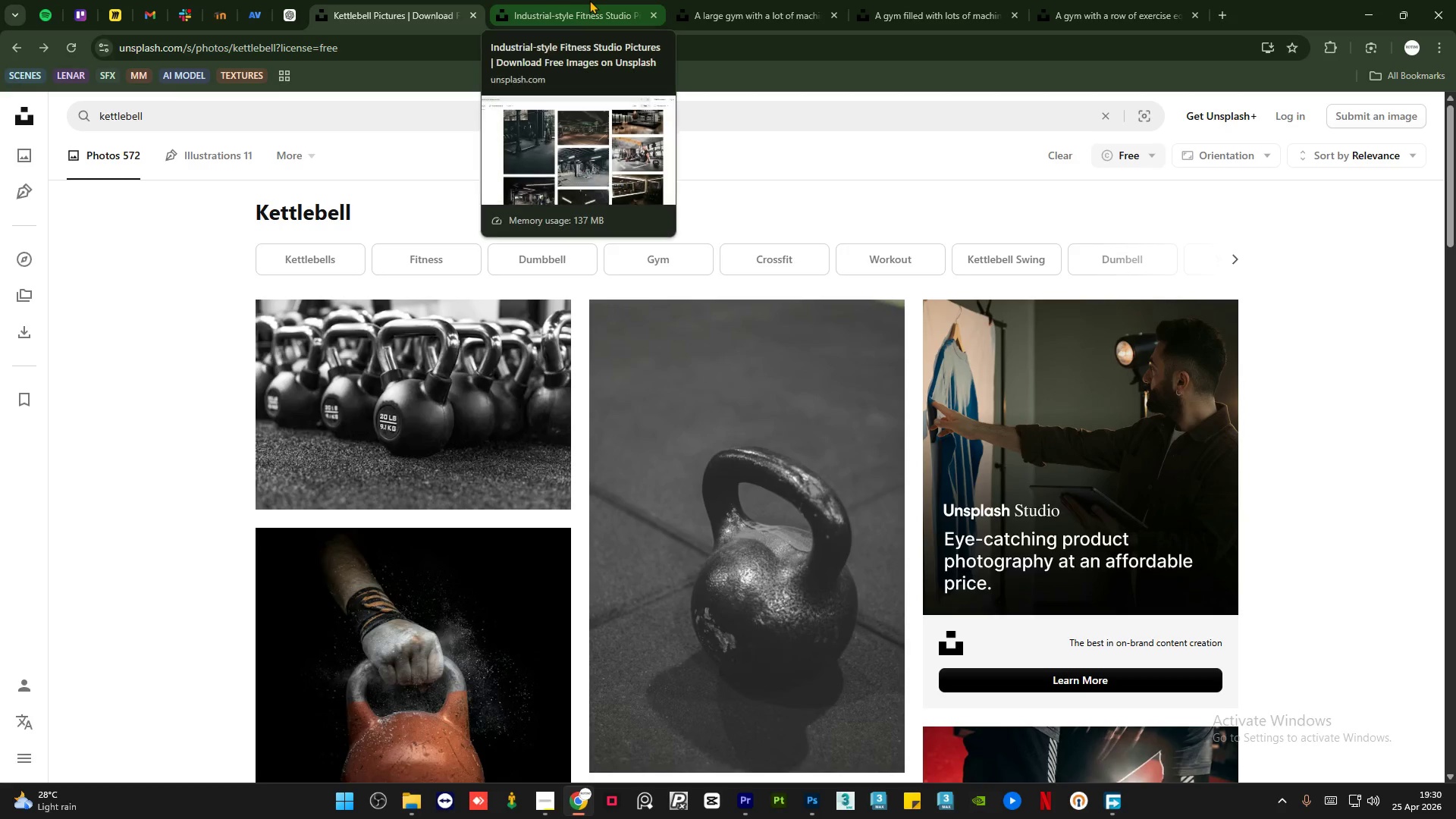 
left_click([589, 0])
 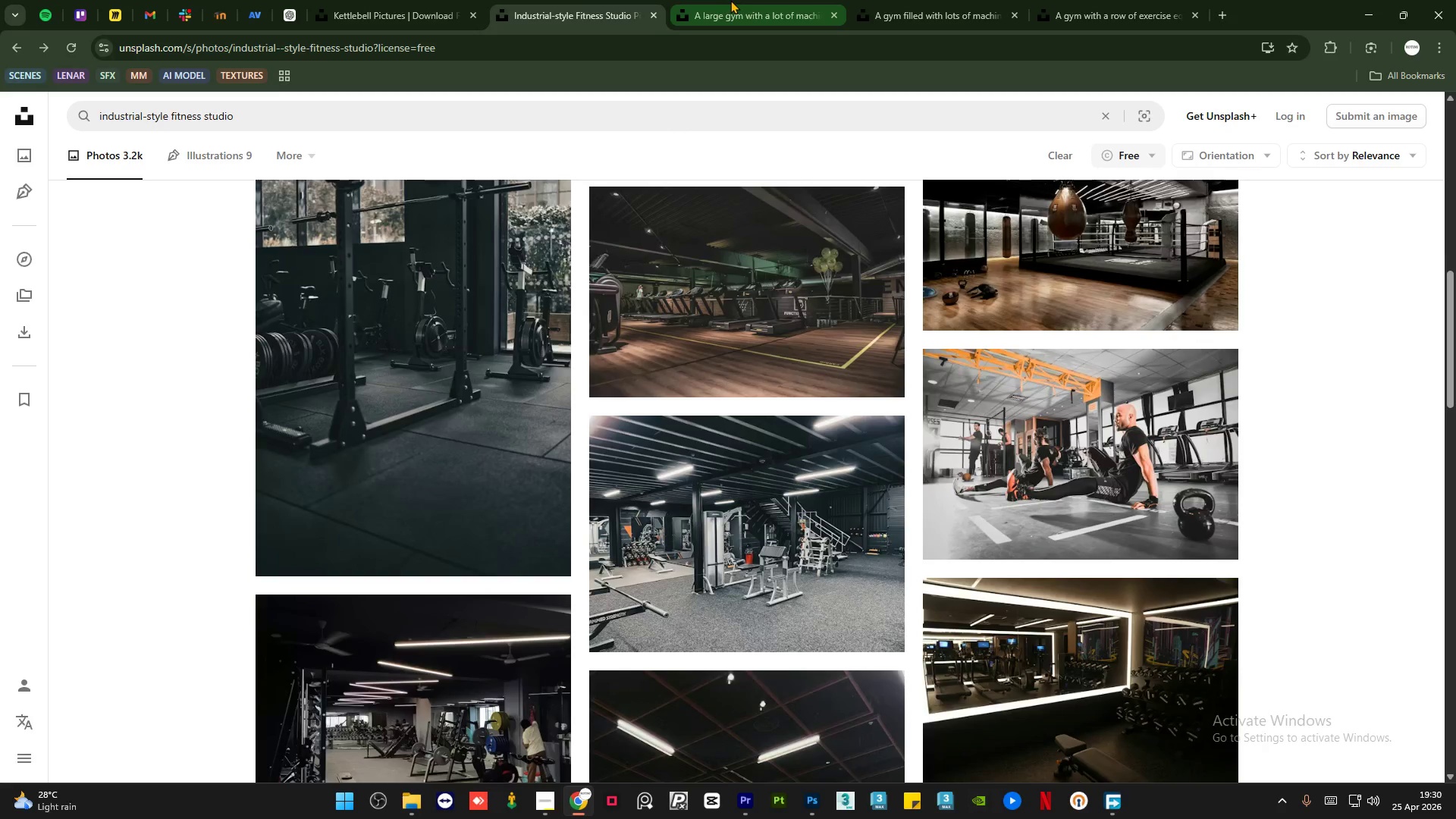 
left_click([730, 0])
 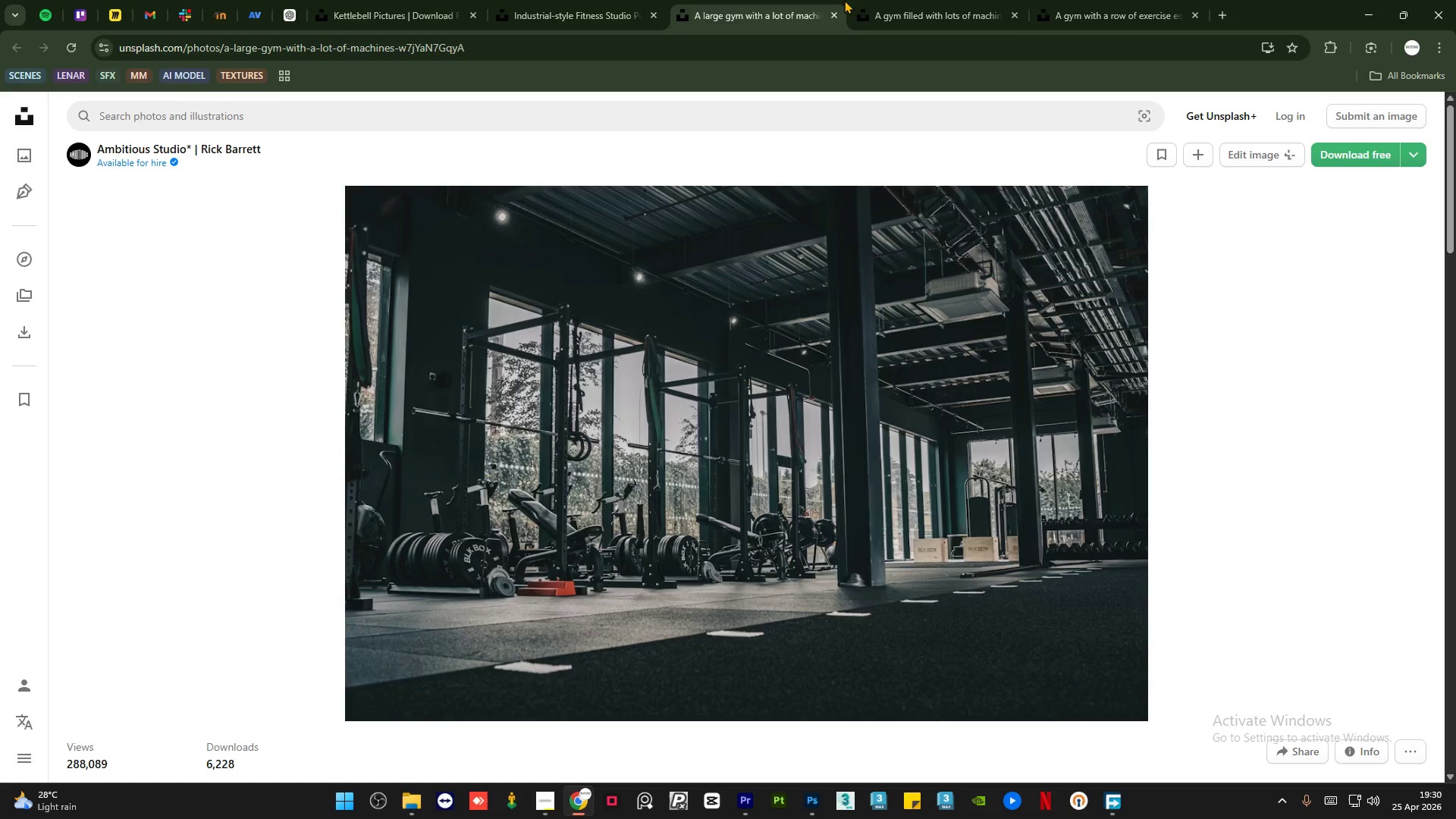 
left_click([936, 0])
 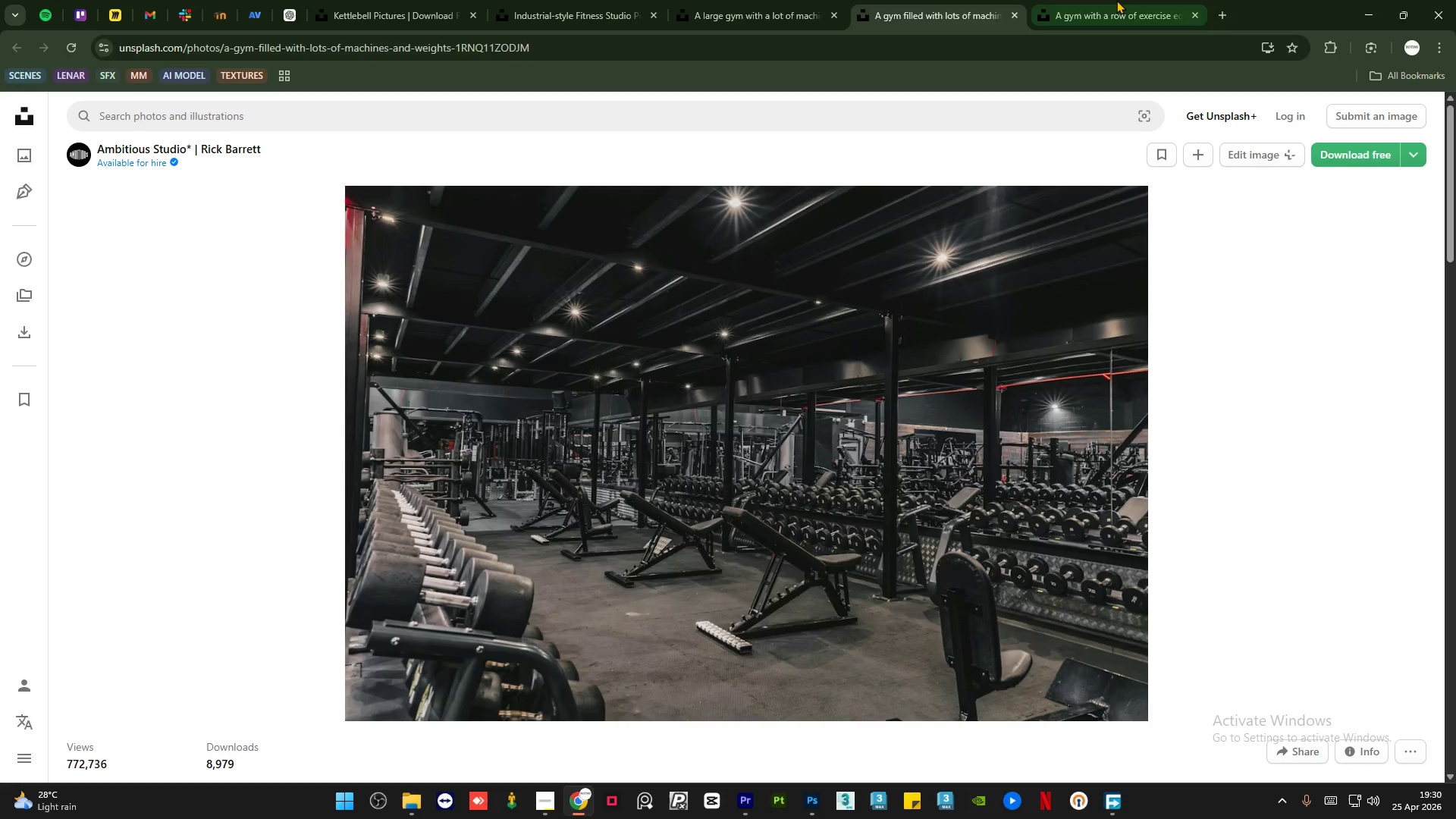 
left_click([1116, 0])
 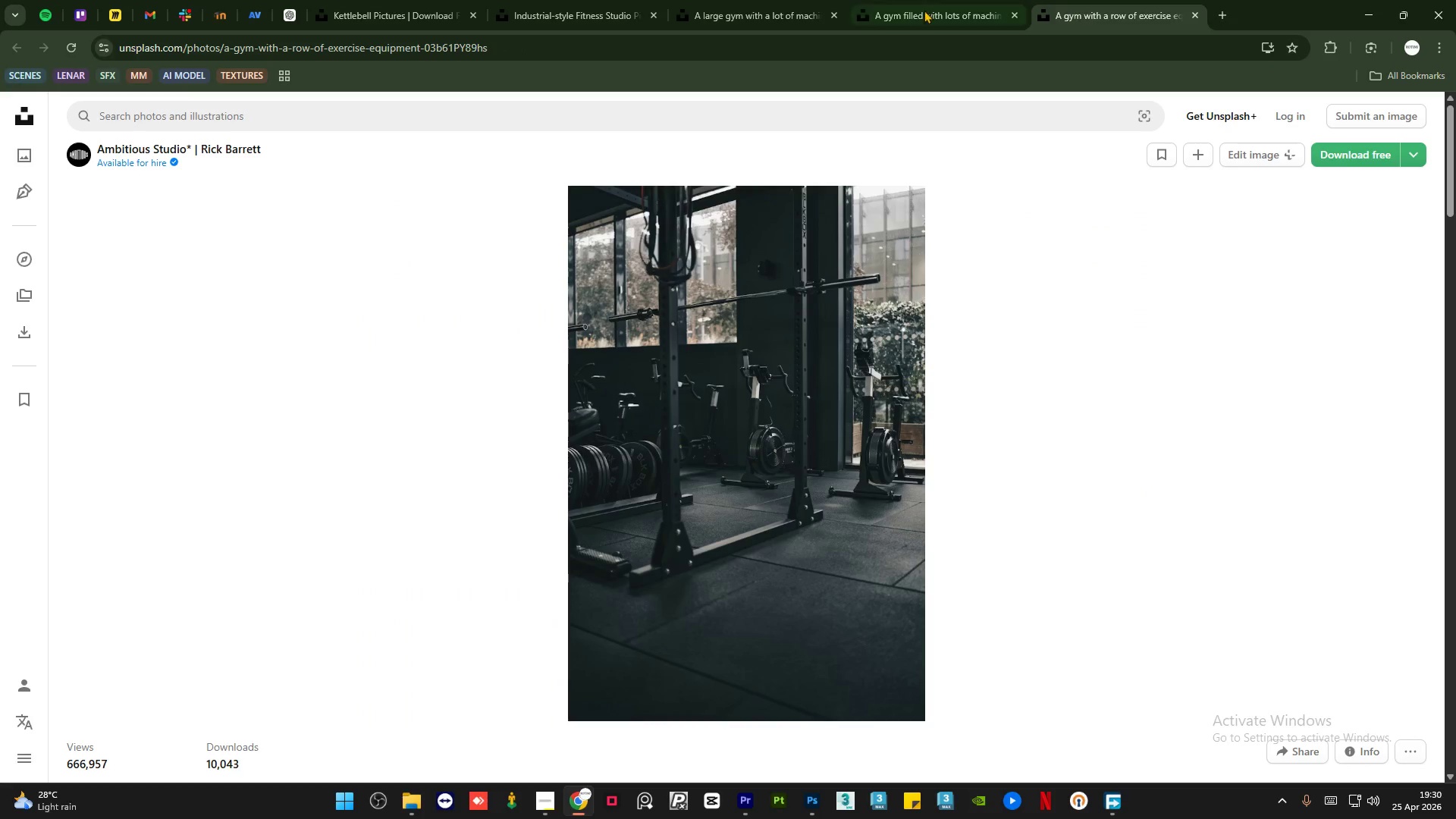 
left_click([755, 0])
 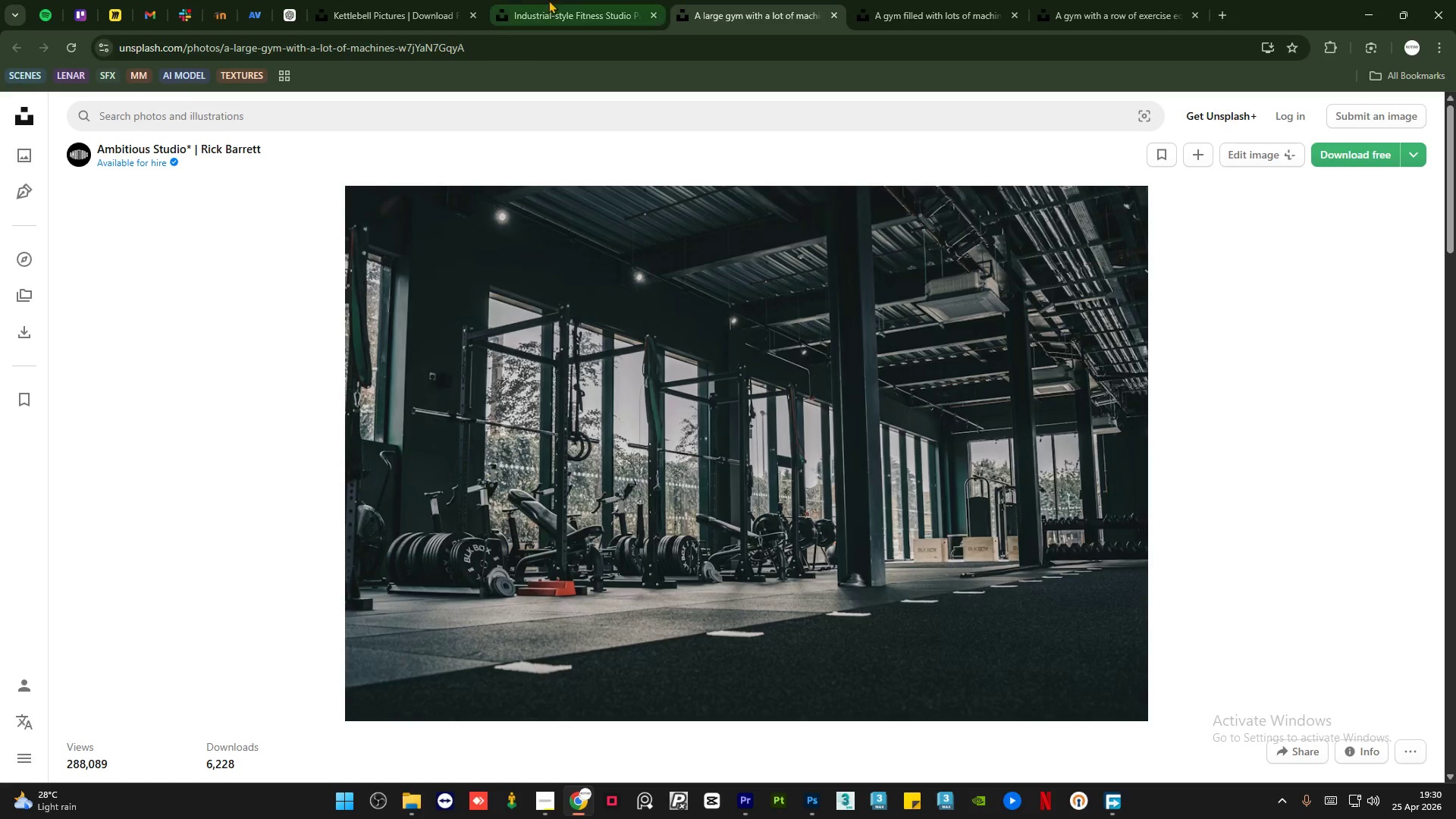 
left_click([449, 0])
 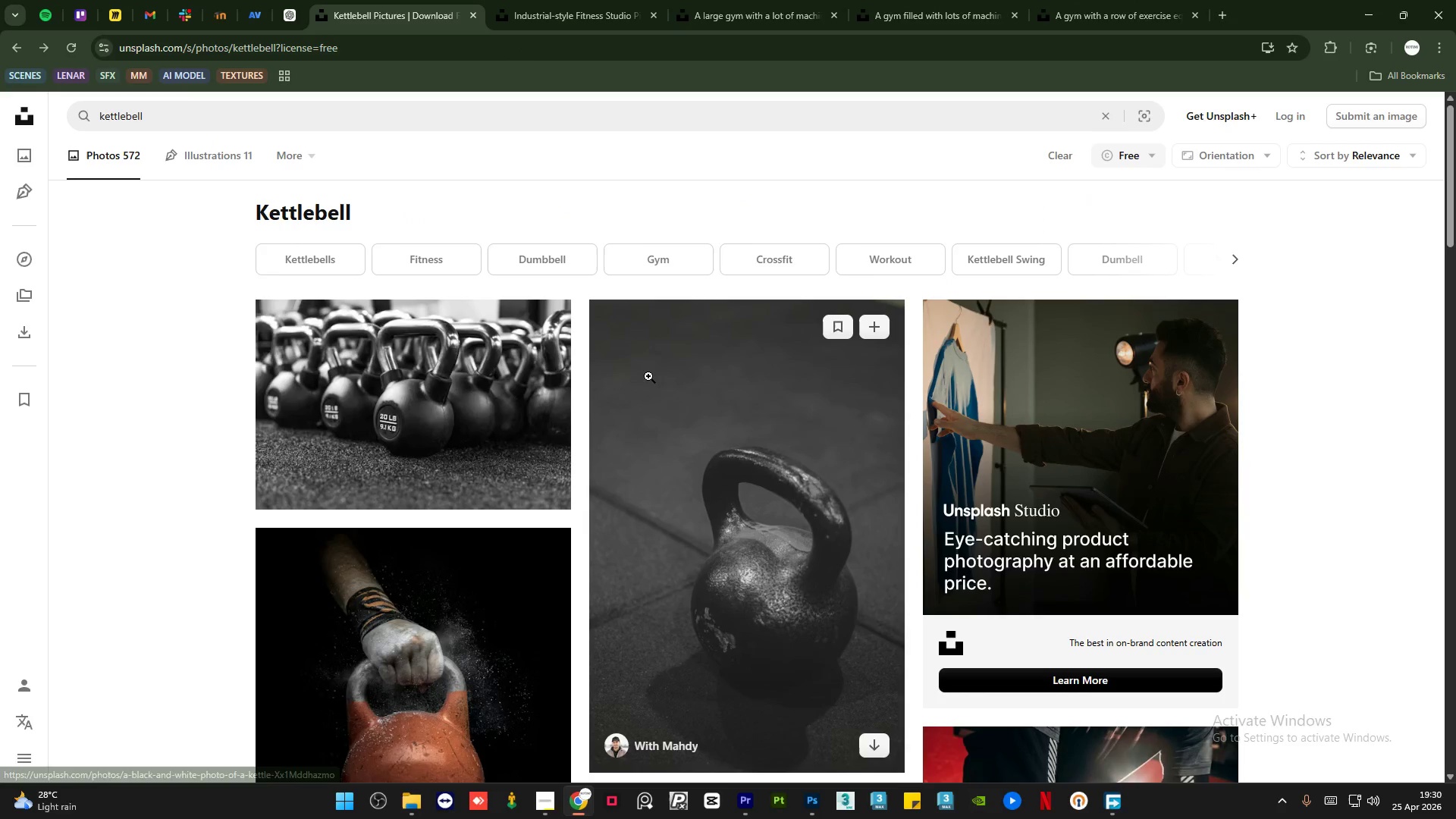 
scroll: coordinate [645, 382], scroll_direction: down, amount: 17.0
 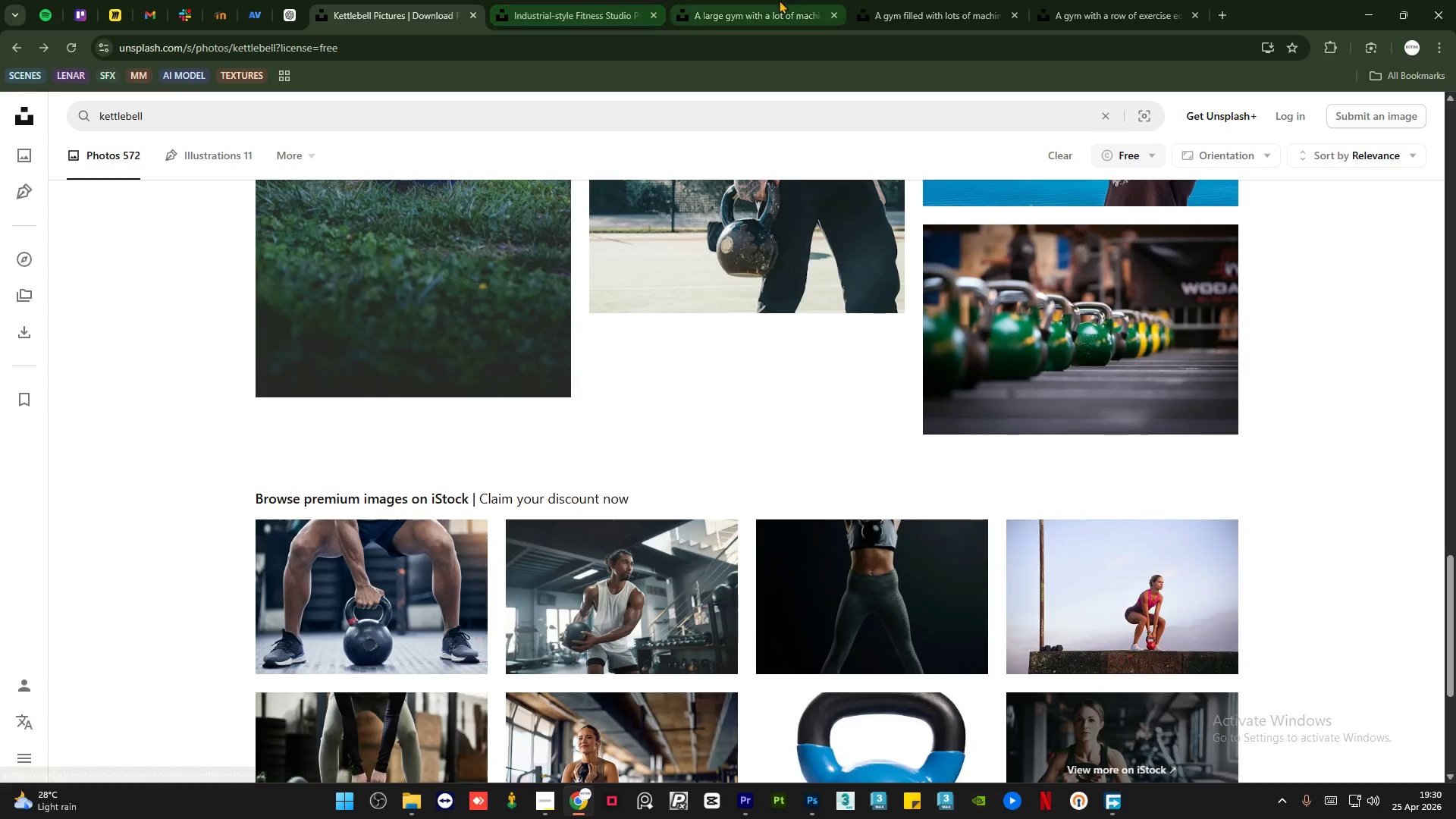 
left_click([763, 0])
 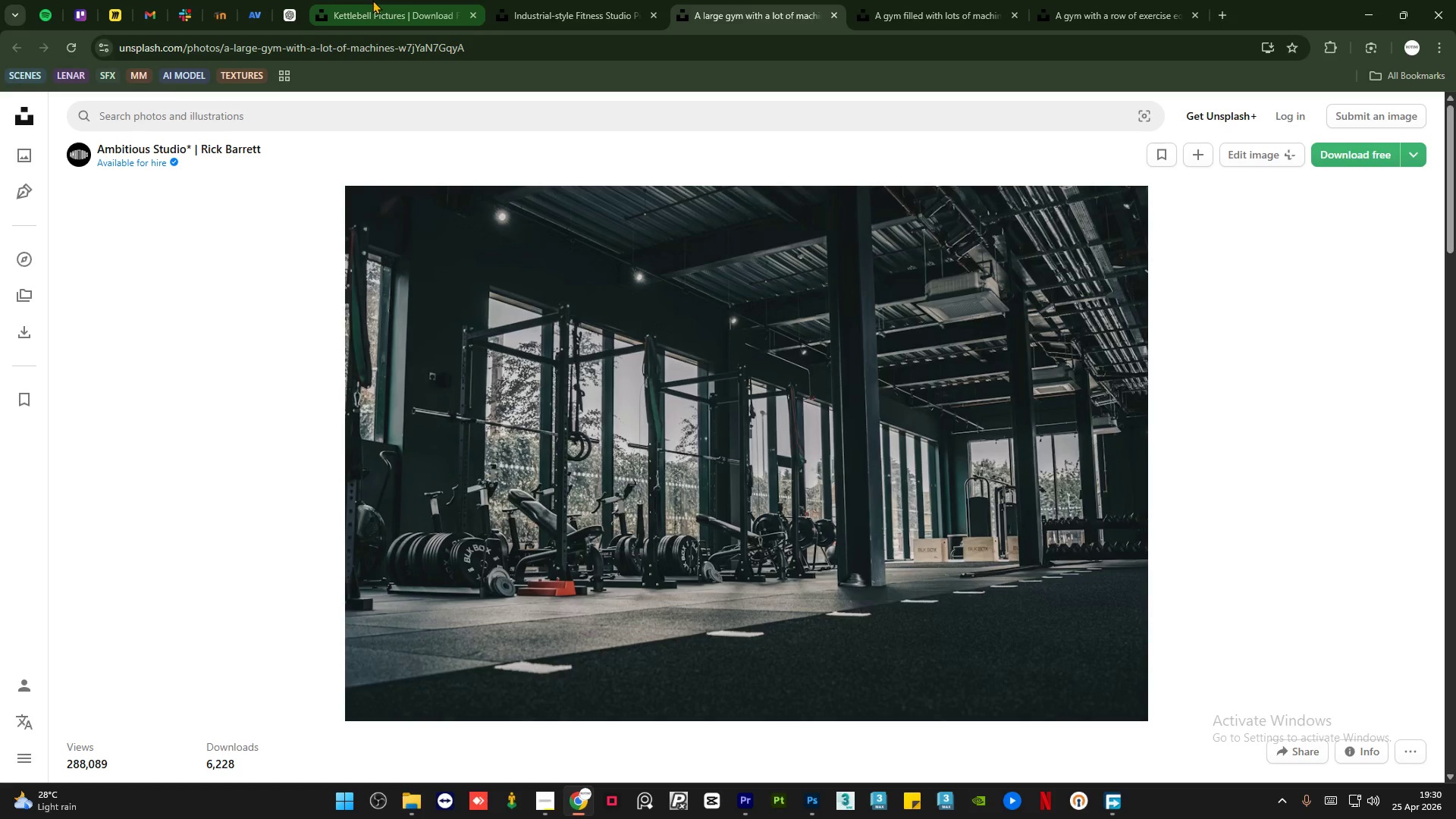 
left_click([372, 0])
 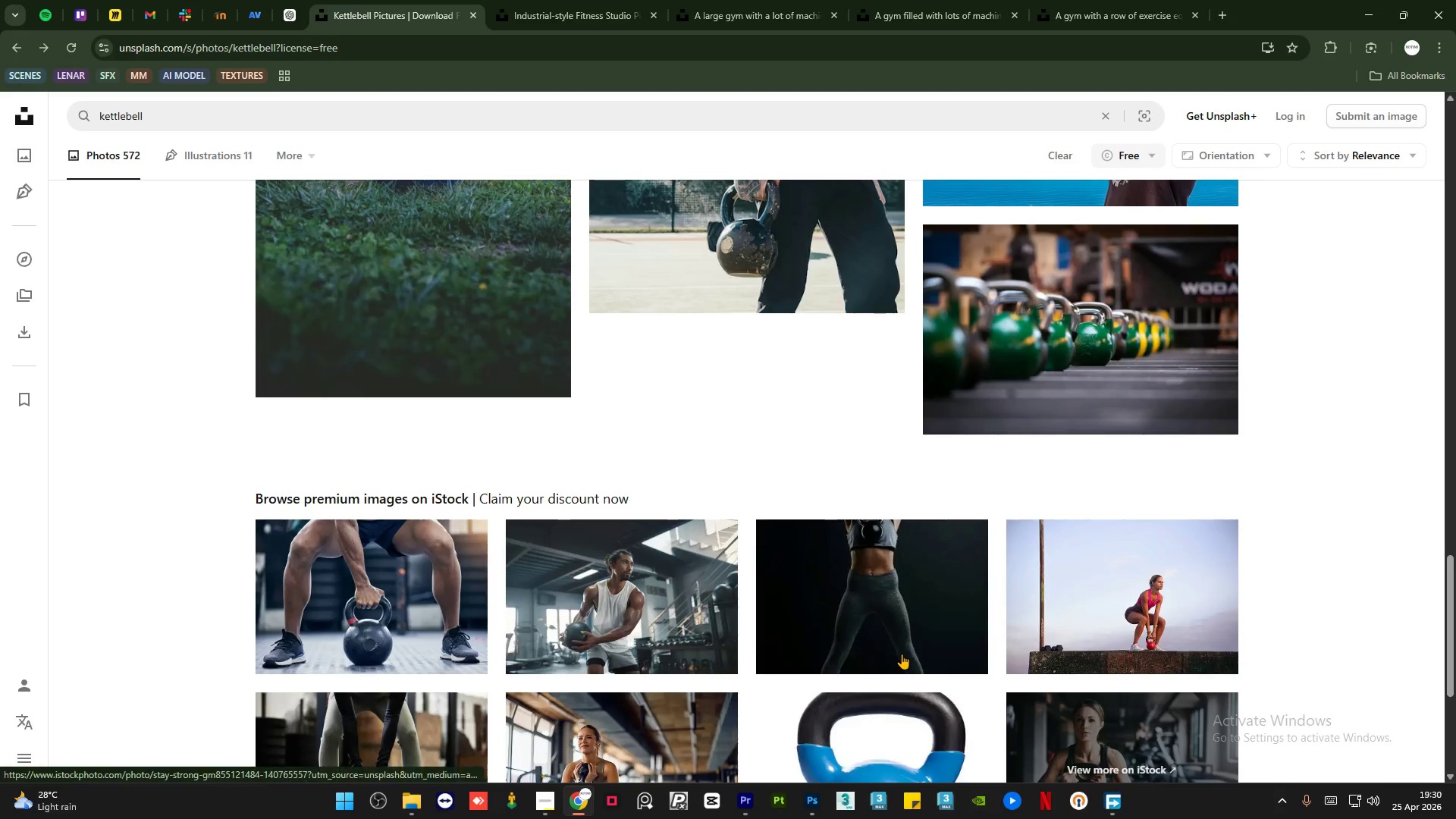 
scroll: coordinate [902, 654], scroll_direction: down, amount: 4.0
 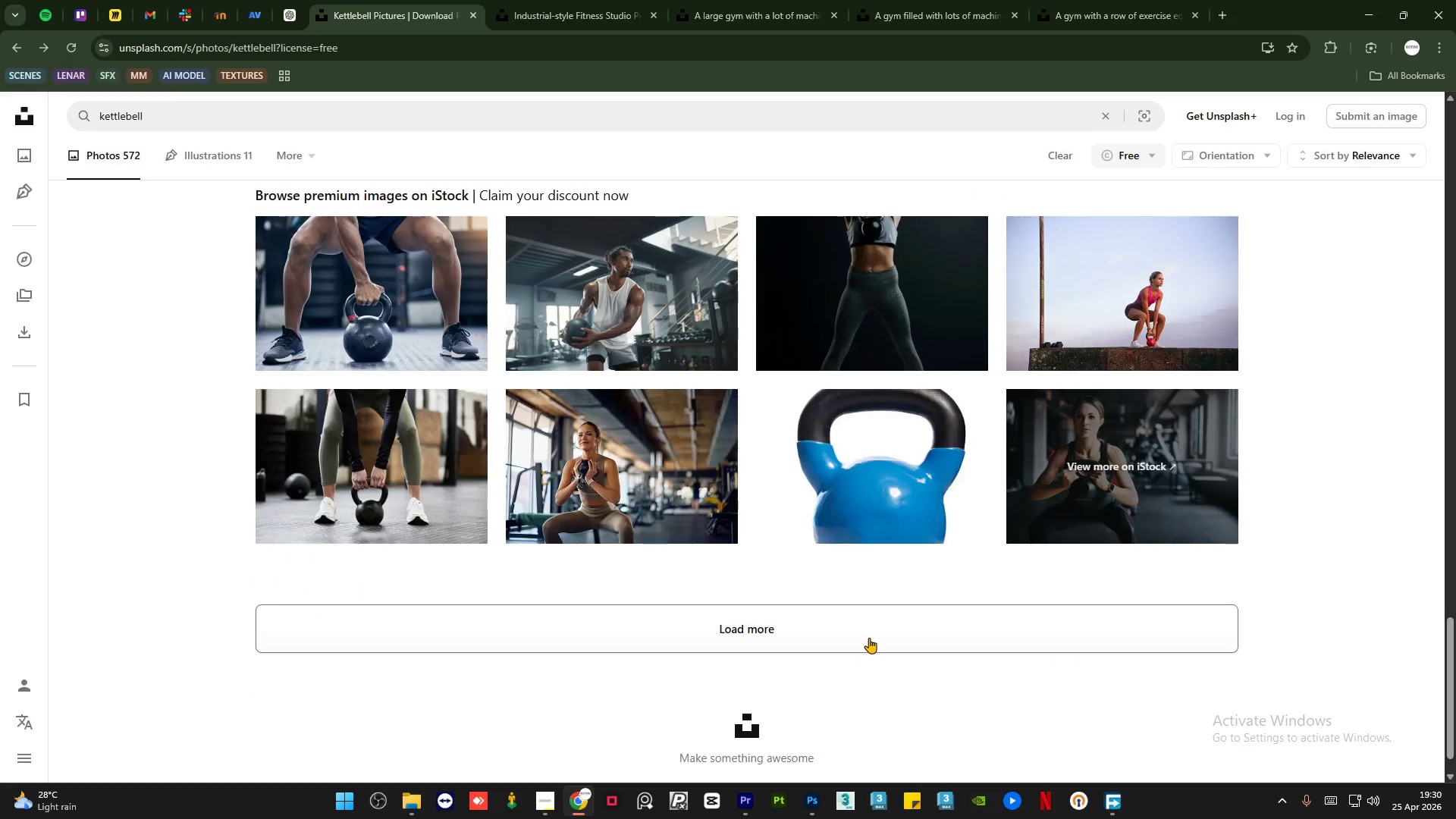 
left_click([867, 630])
 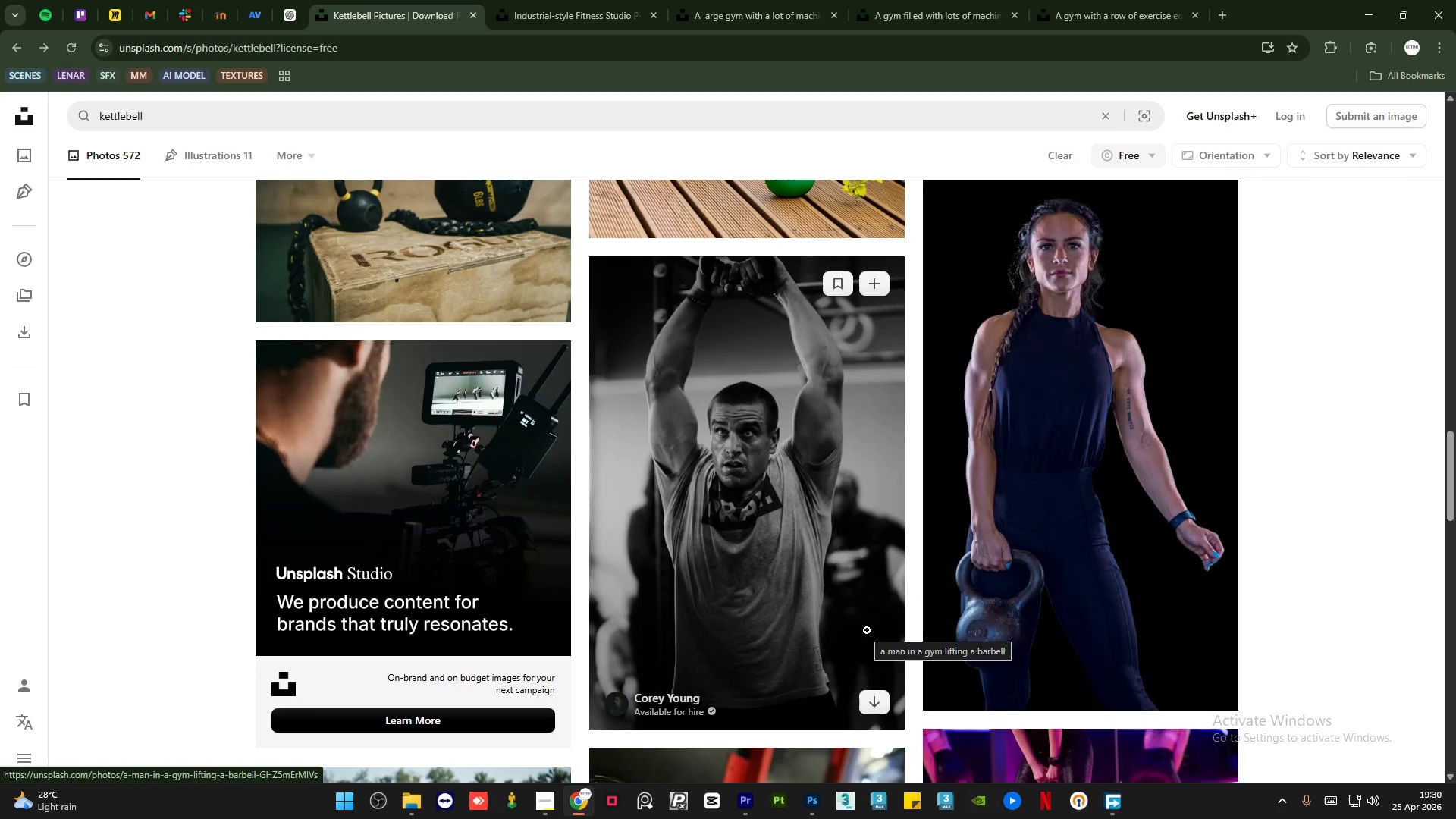 
scroll: coordinate [867, 630], scroll_direction: up, amount: 7.0
 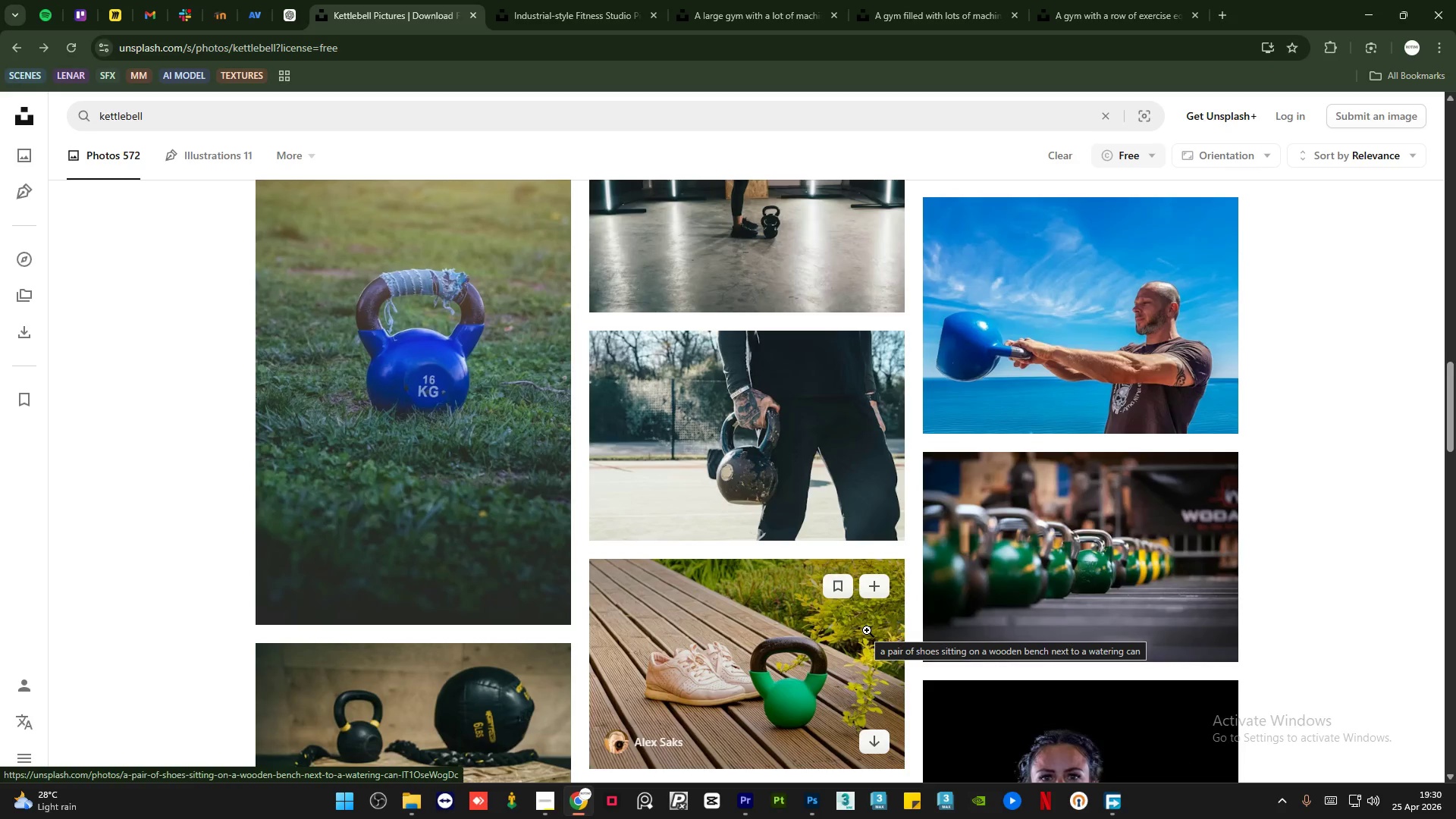 
scroll: coordinate [867, 630], scroll_direction: down, amount: 3.0
 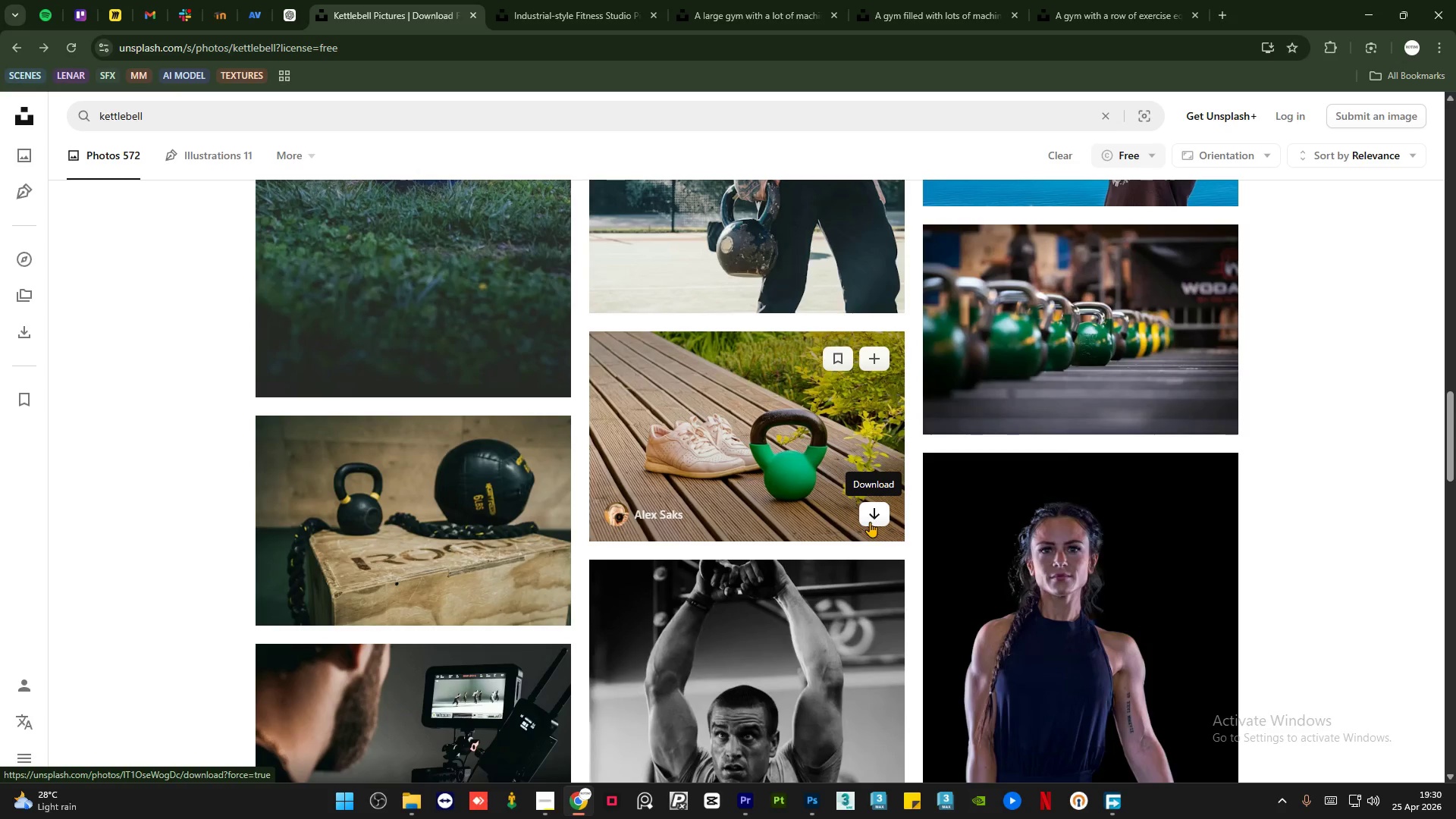 
left_click([870, 522])
 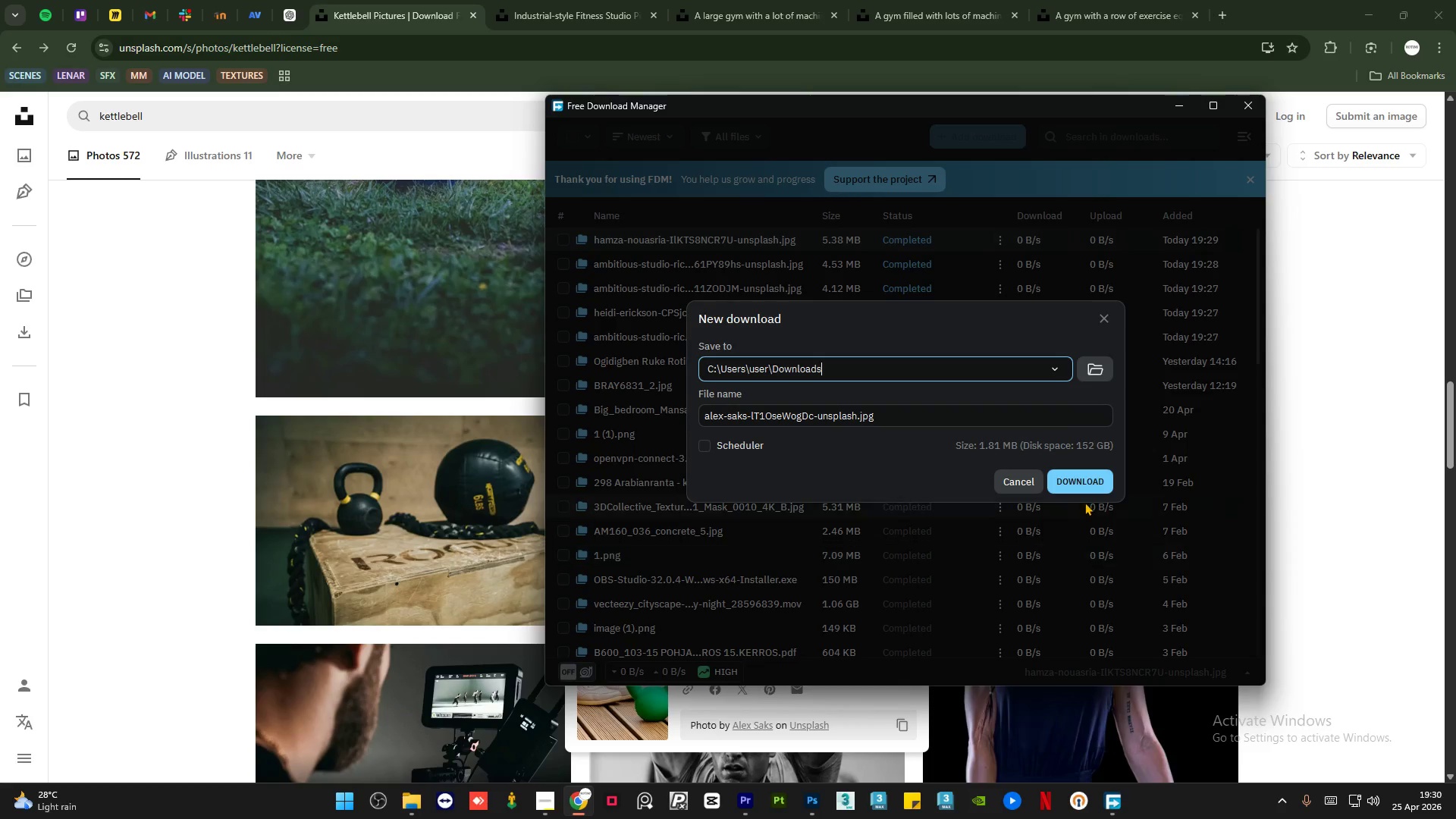 
left_click([1081, 478])
 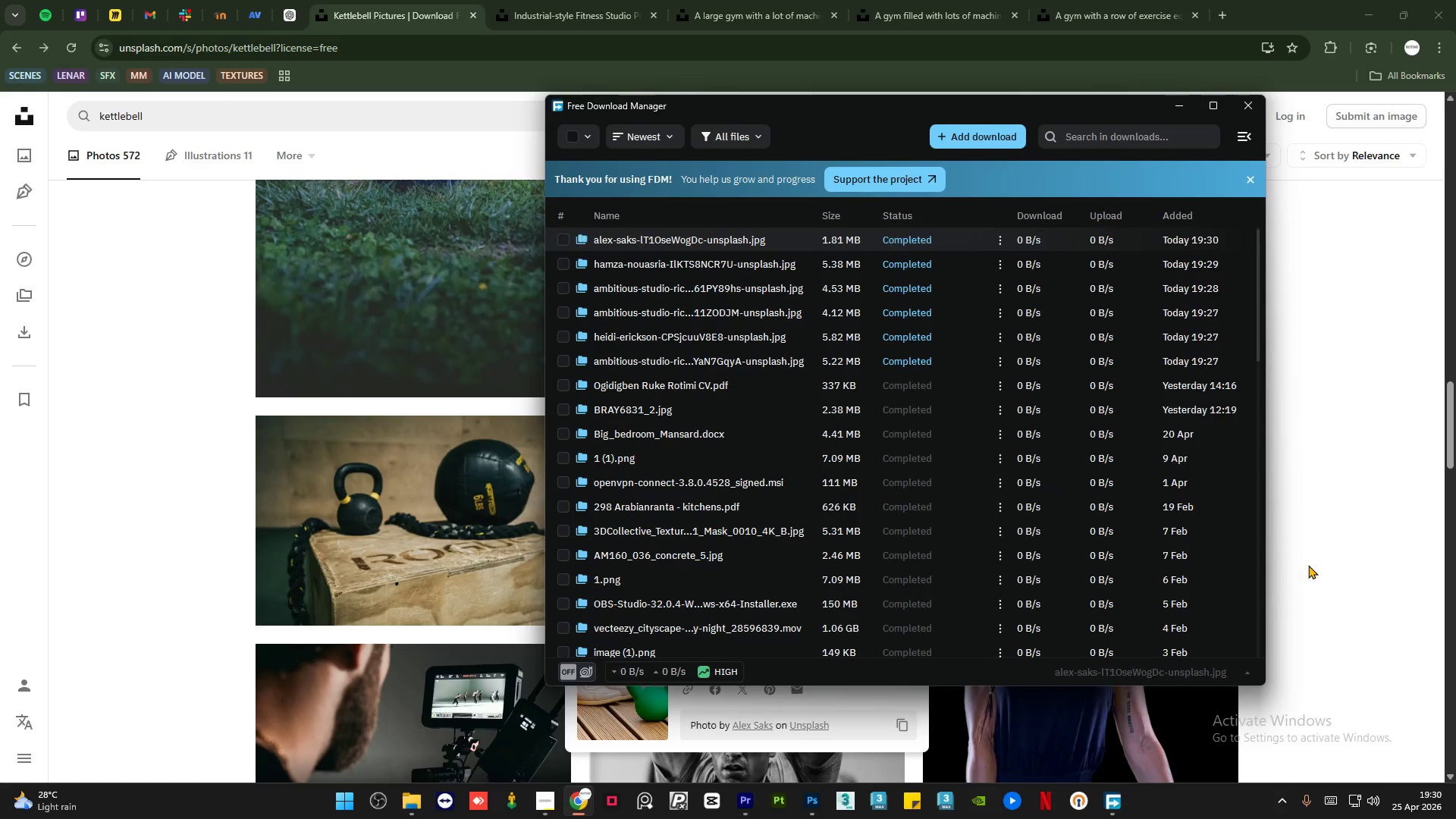 
left_click([1308, 563])
 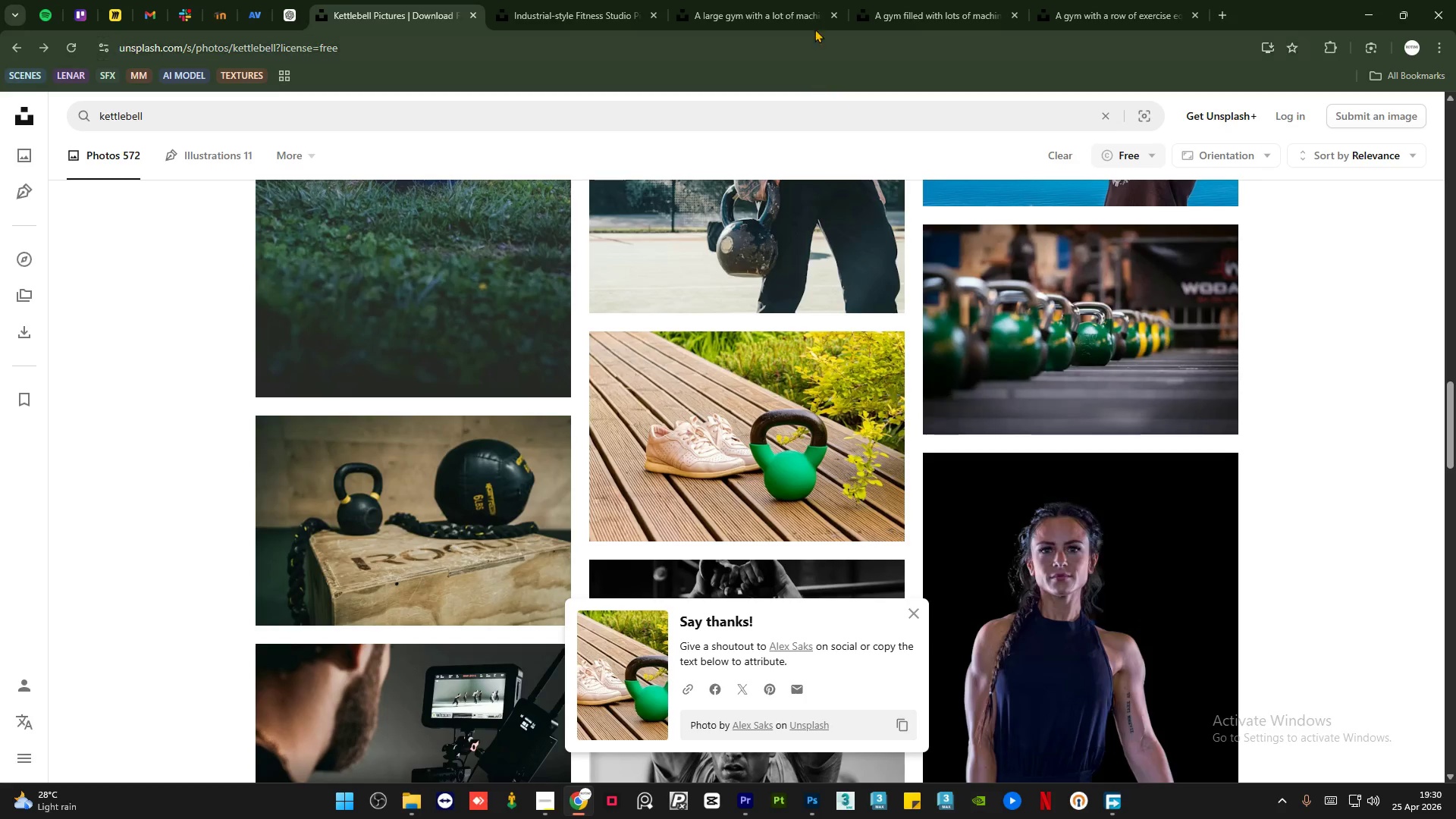 
left_click([814, 0])
 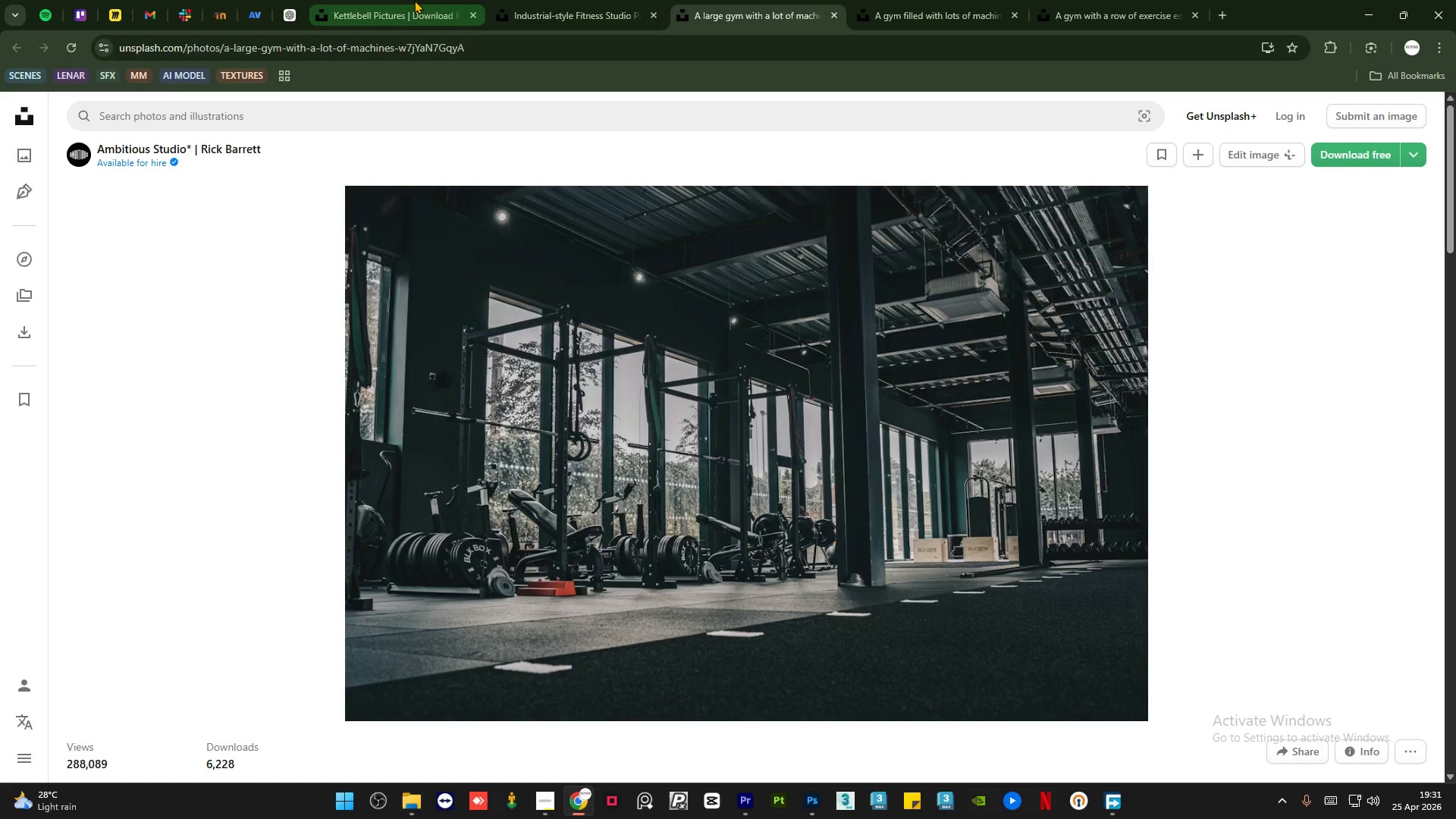 
left_click([409, 0])
 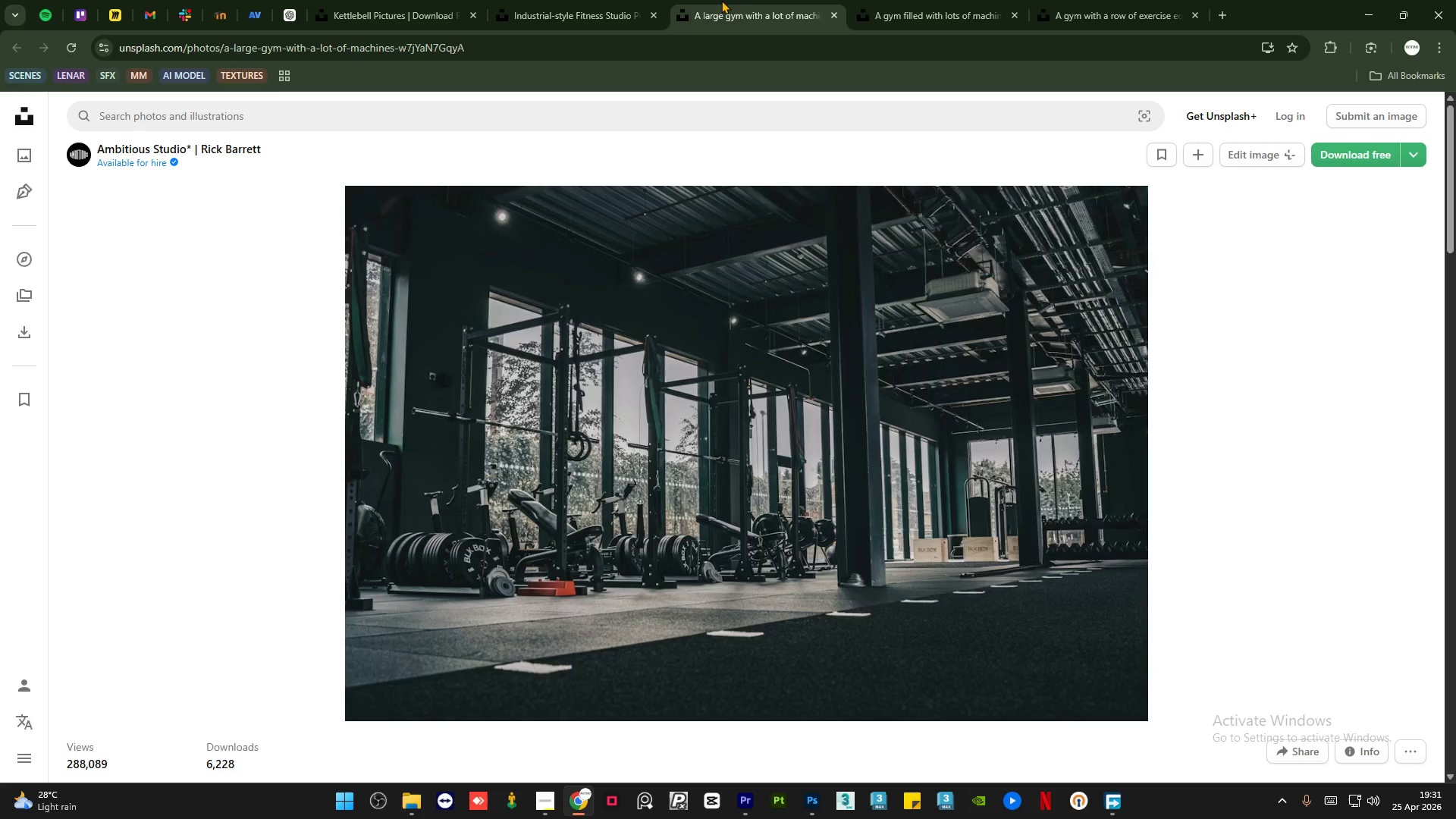 
double_click([902, 0])
 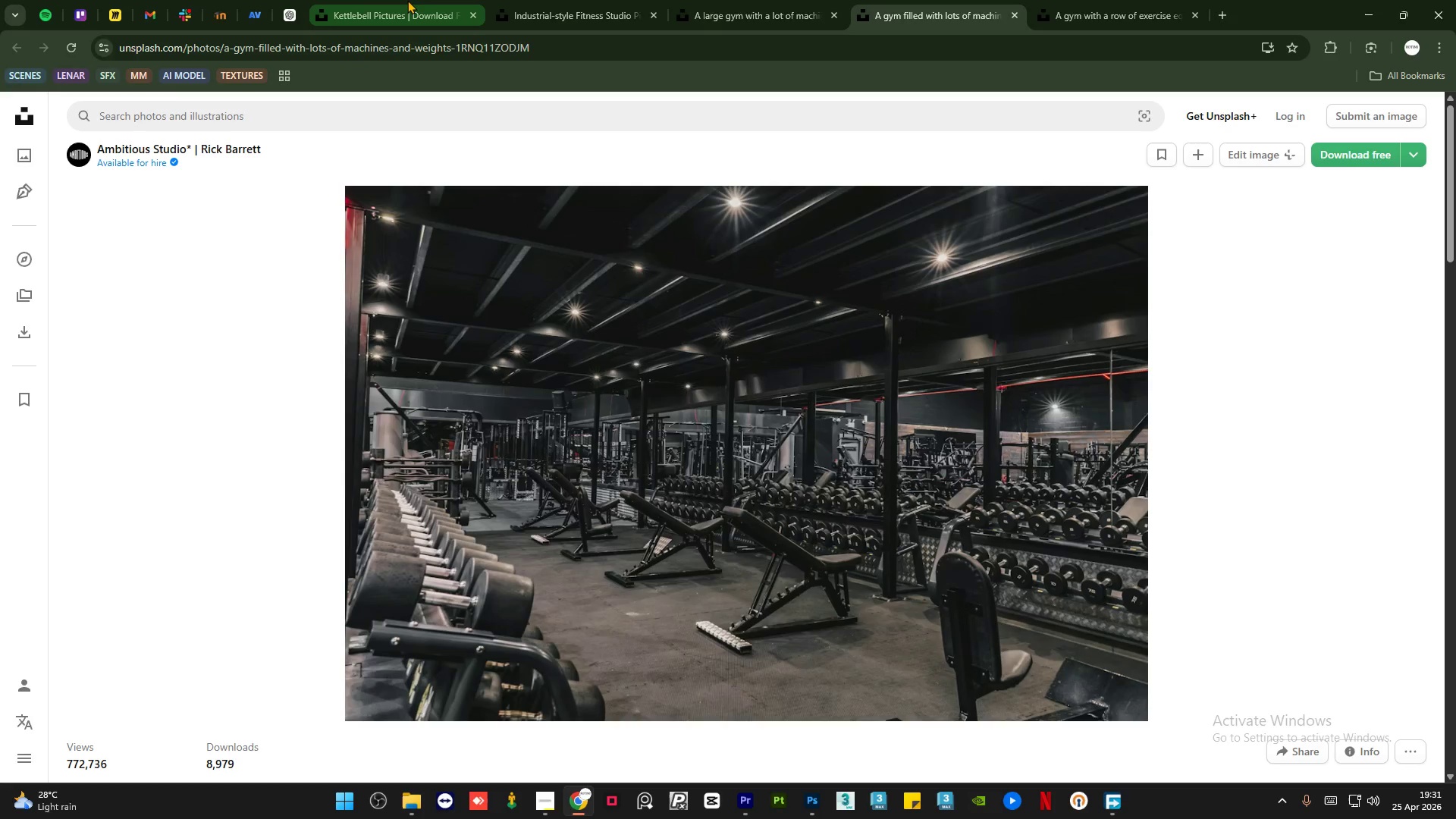 
left_click([406, 0])
 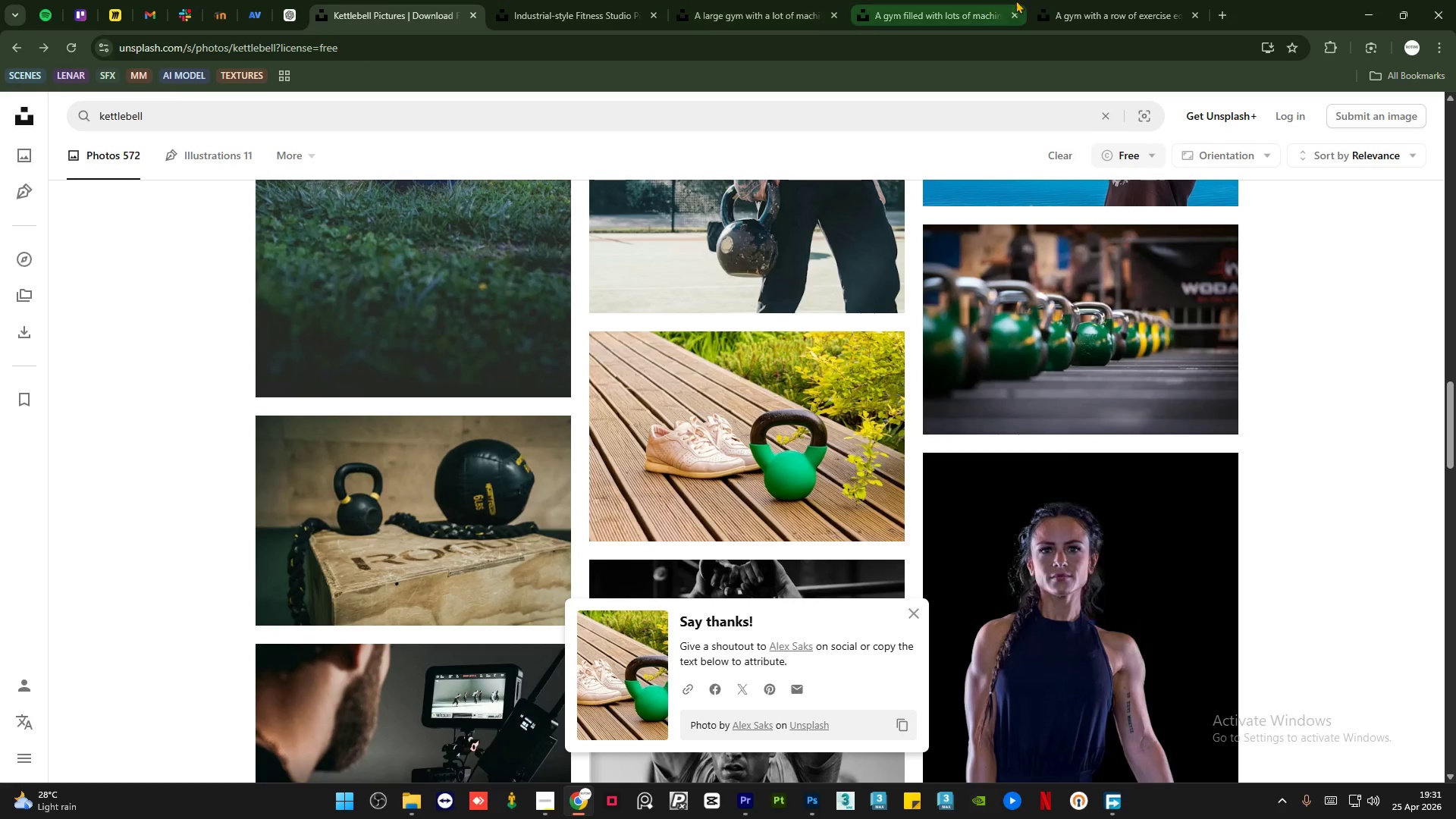 
left_click([1126, 2])
 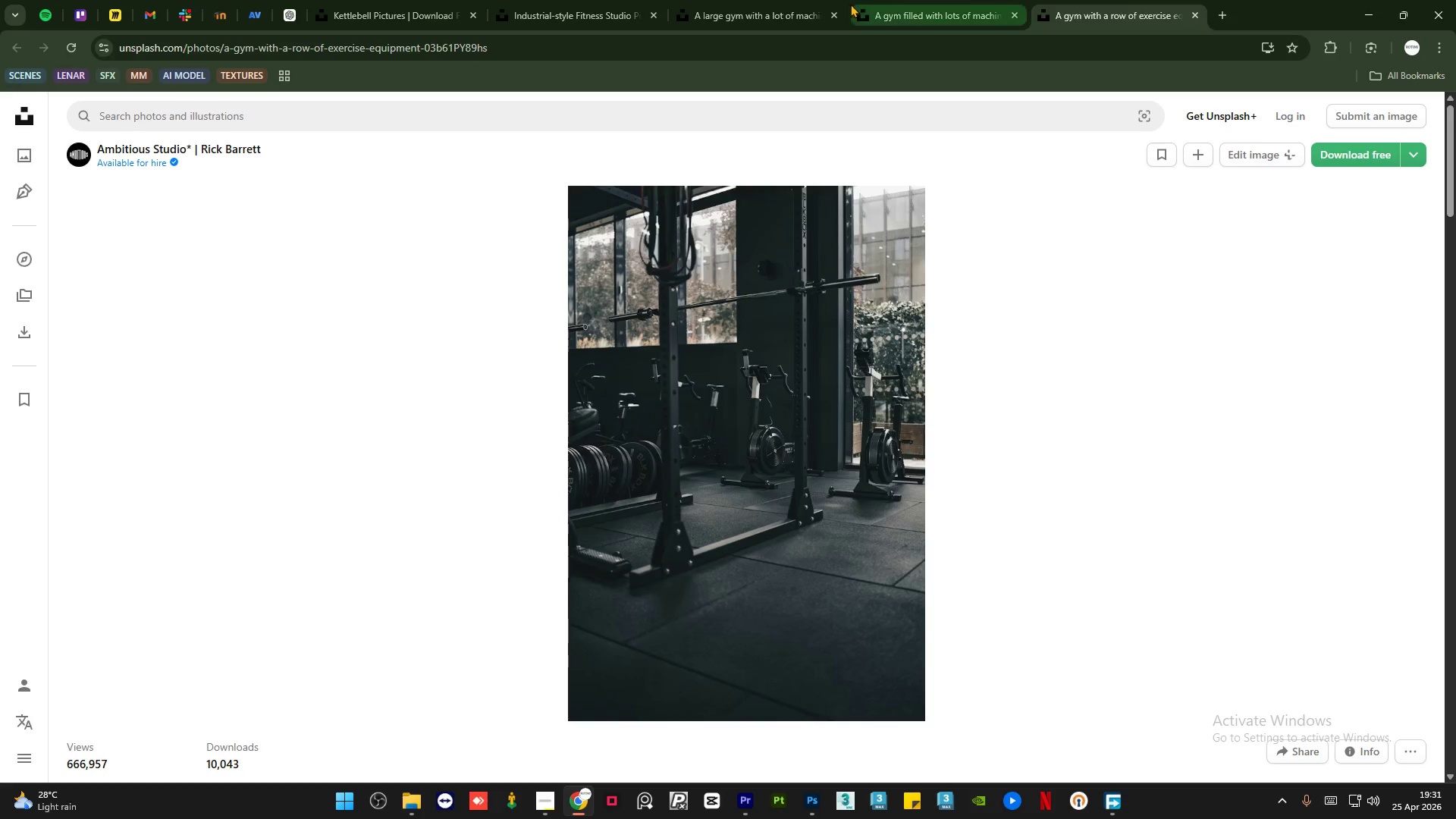 
left_click([989, 0])
 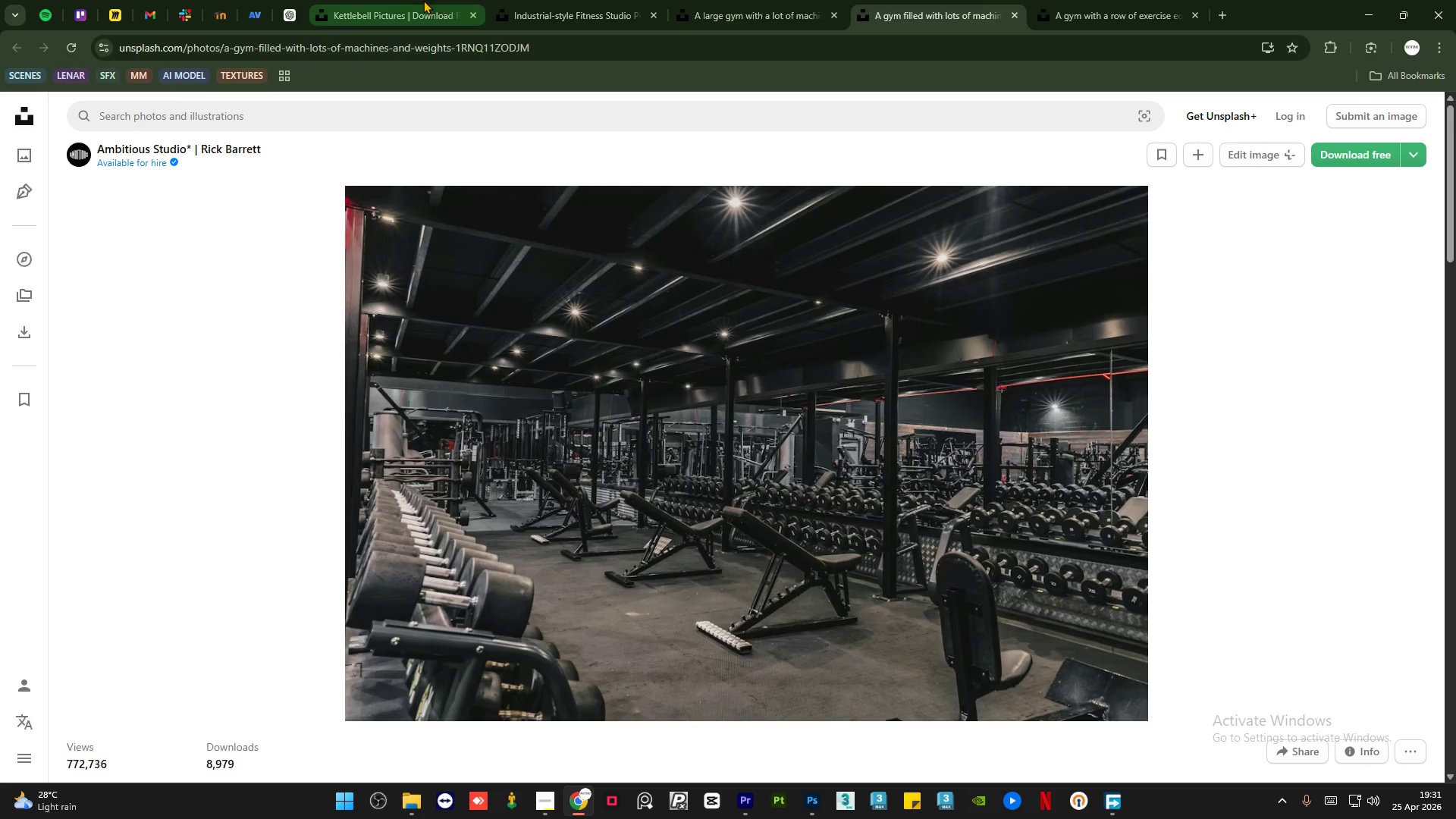 
left_click([422, 0])
 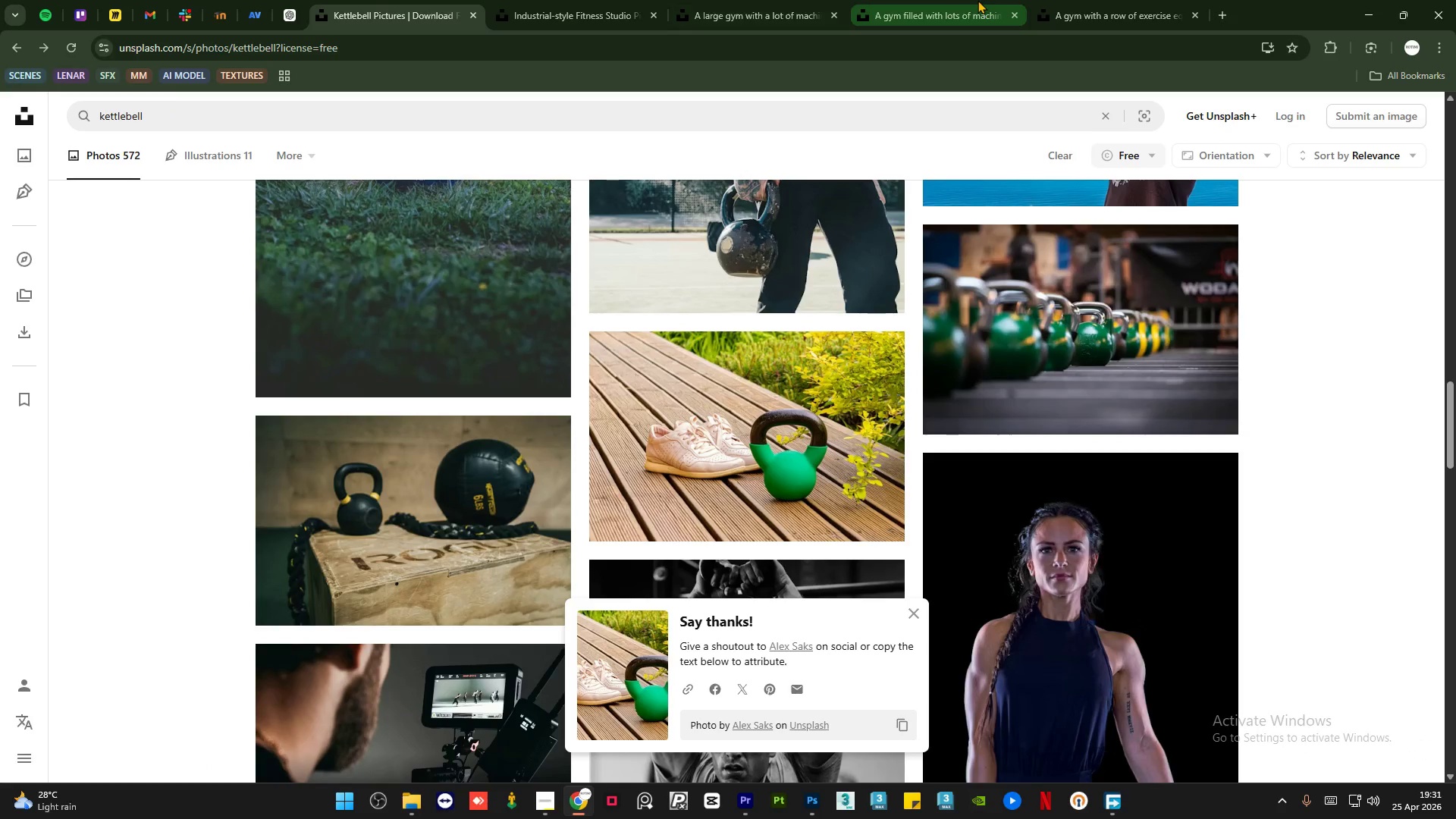 
left_click([977, 0])
 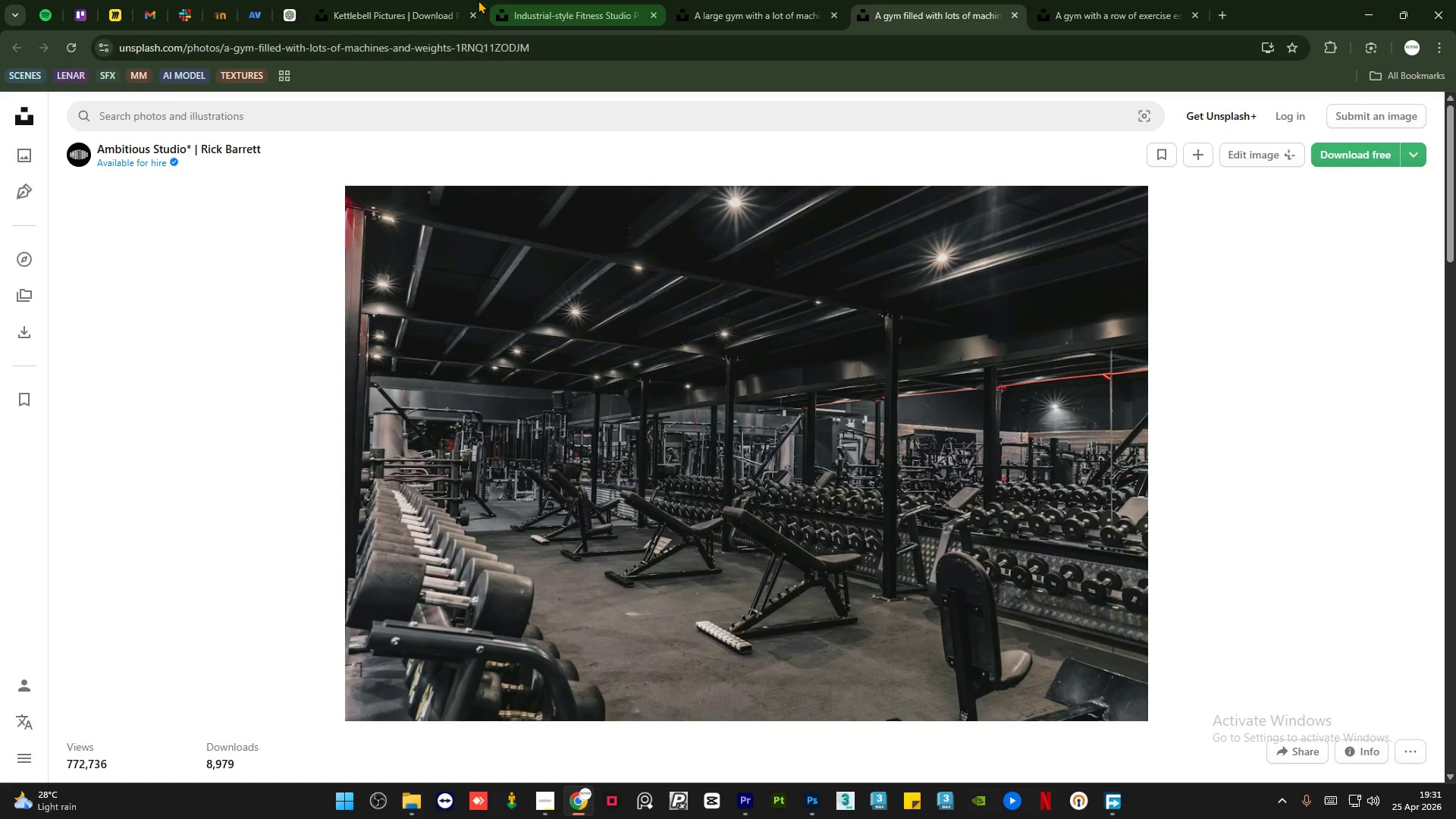 
left_click([449, 0])
 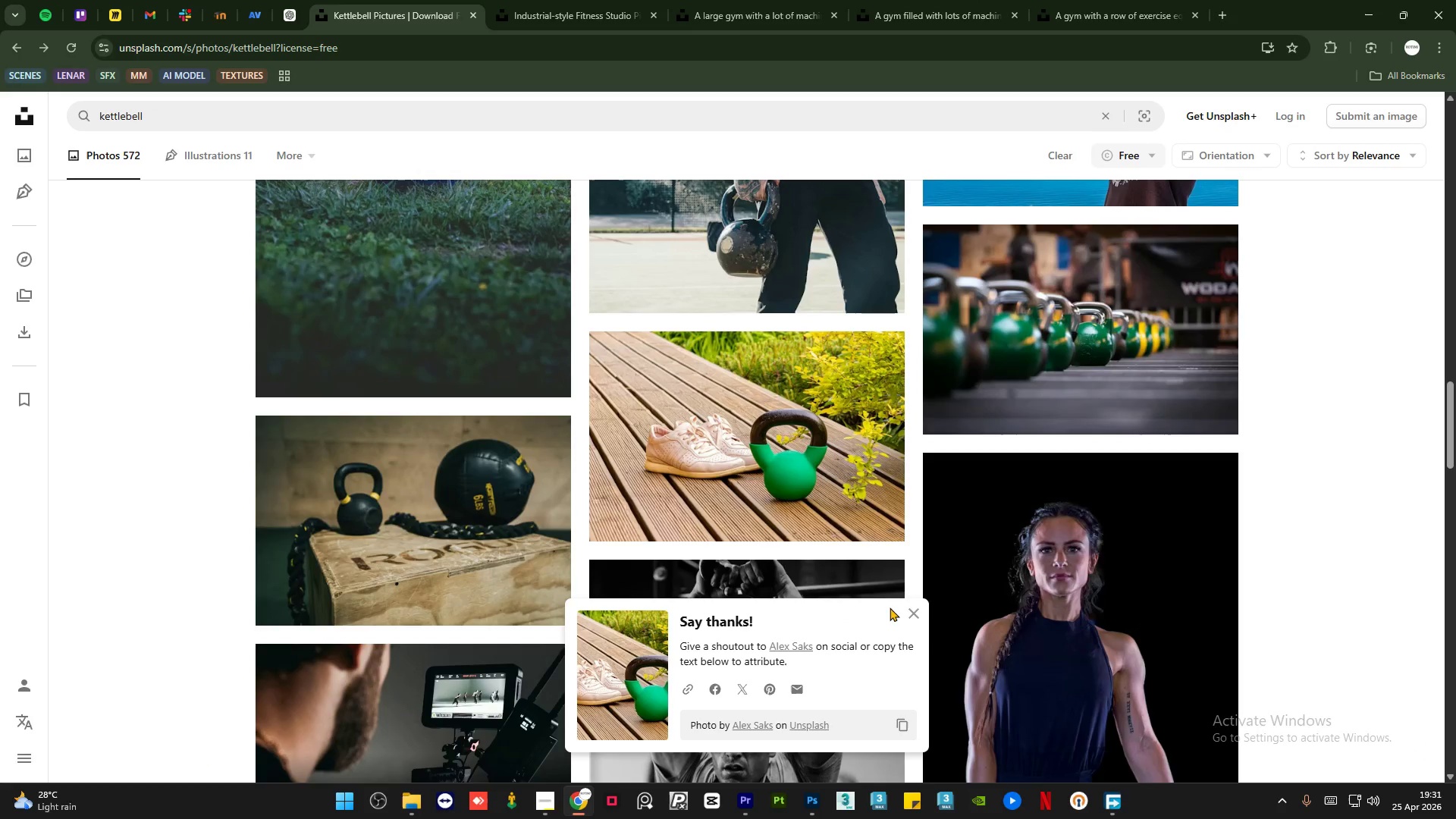 
left_click([918, 614])
 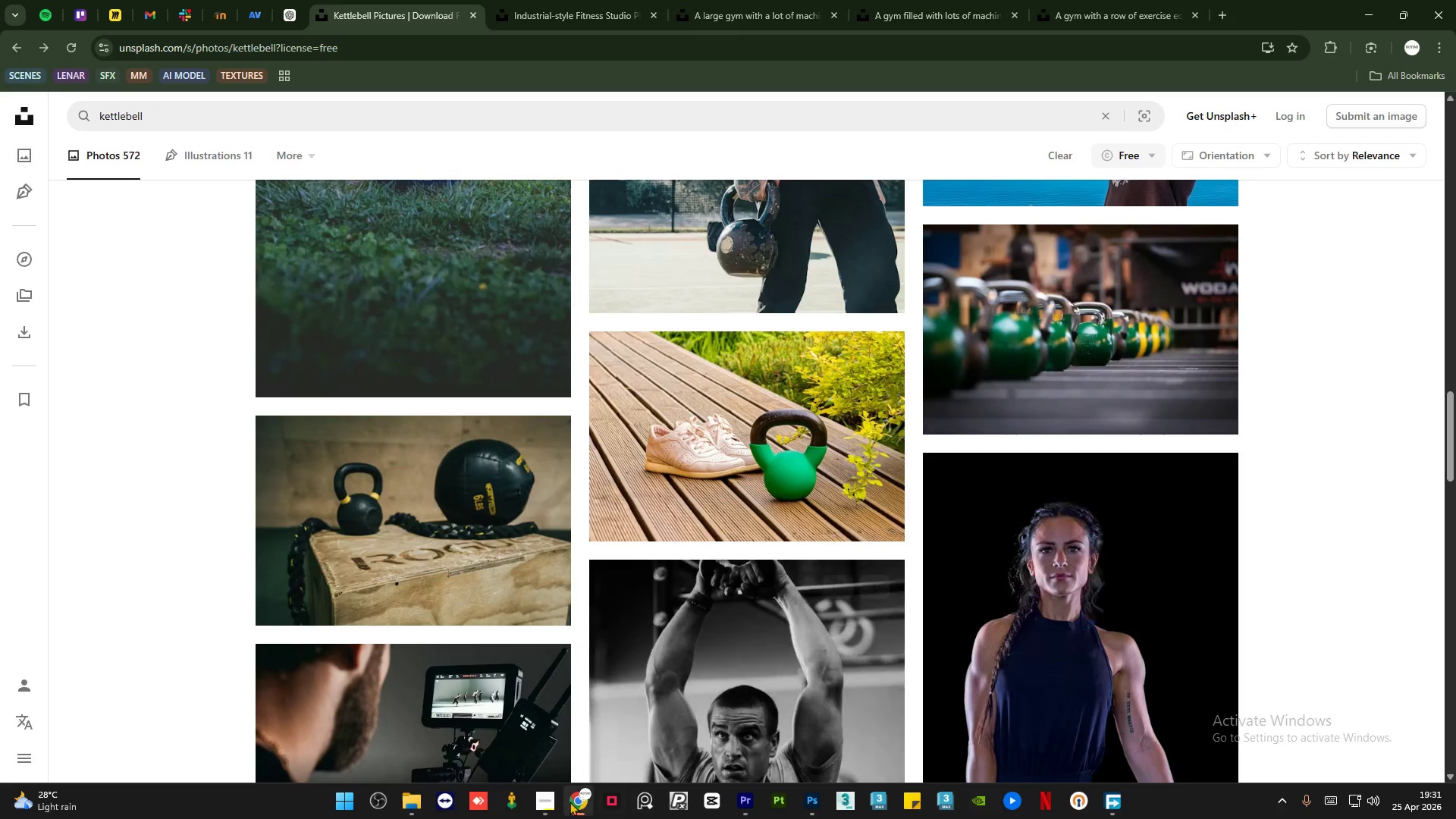 
left_click([549, 810])